 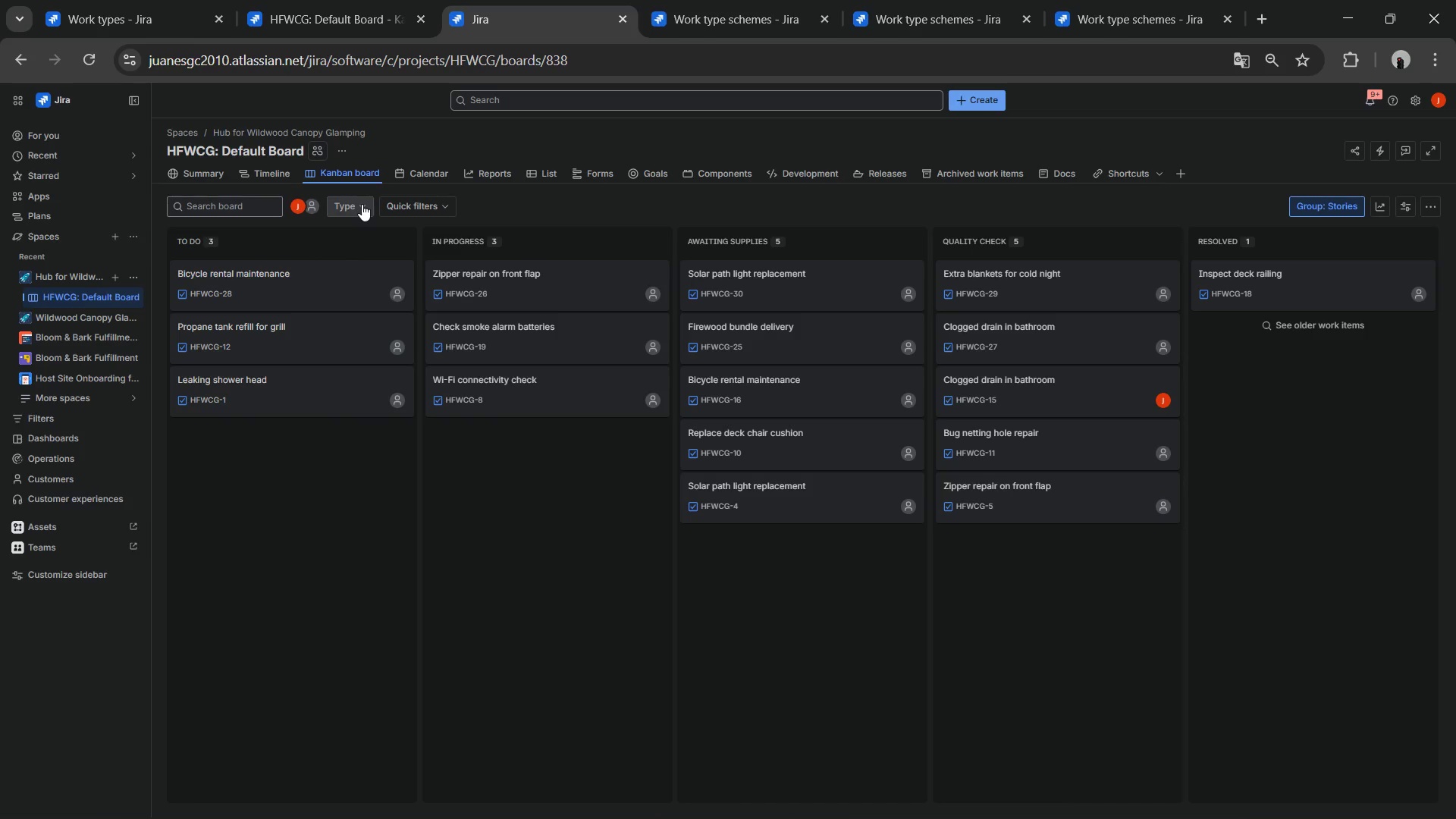 
left_click([362, 204])
 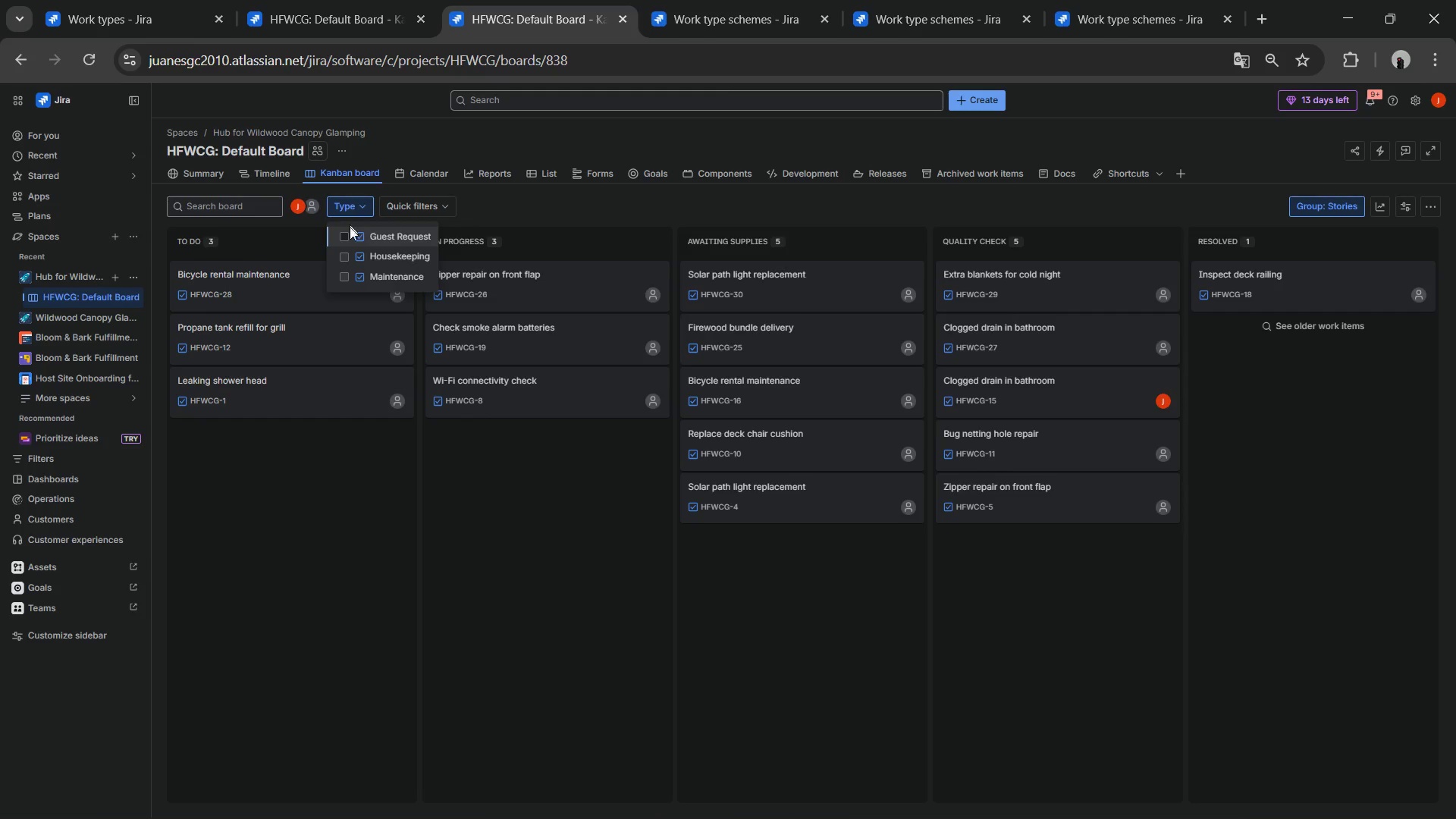 
wait(5.52)
 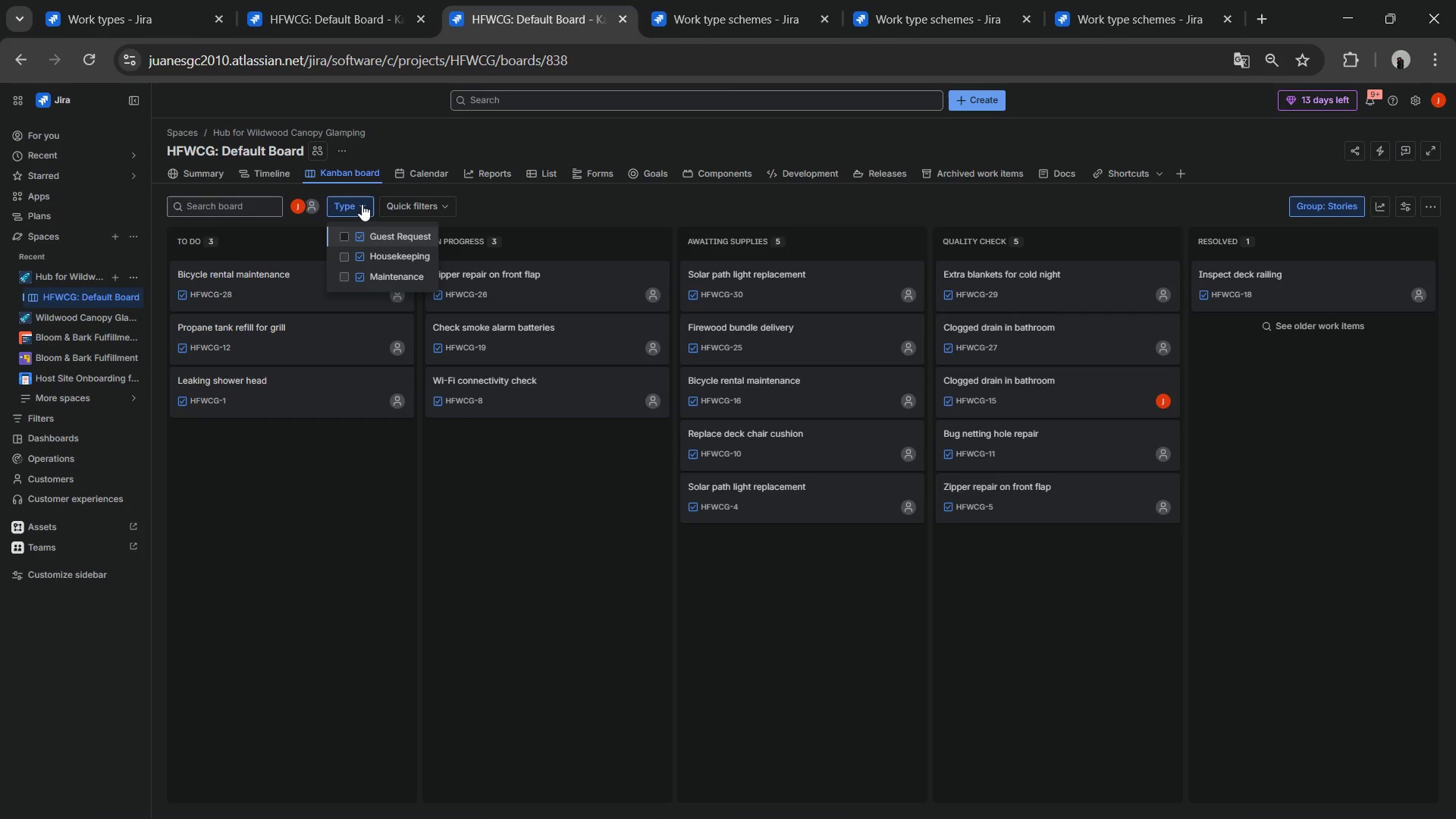 
left_click([342, 240])
 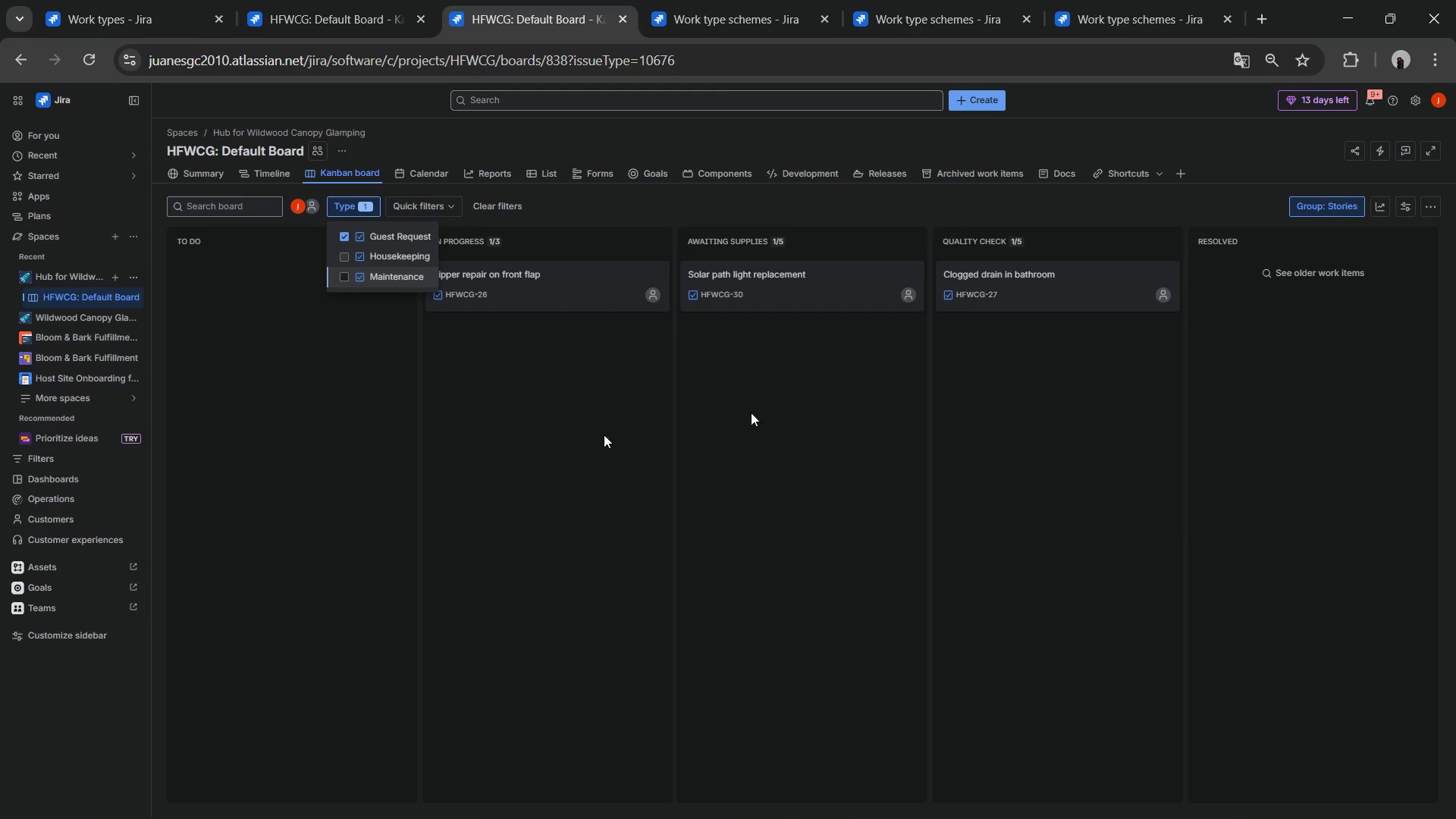 
left_click([1394, 464])
 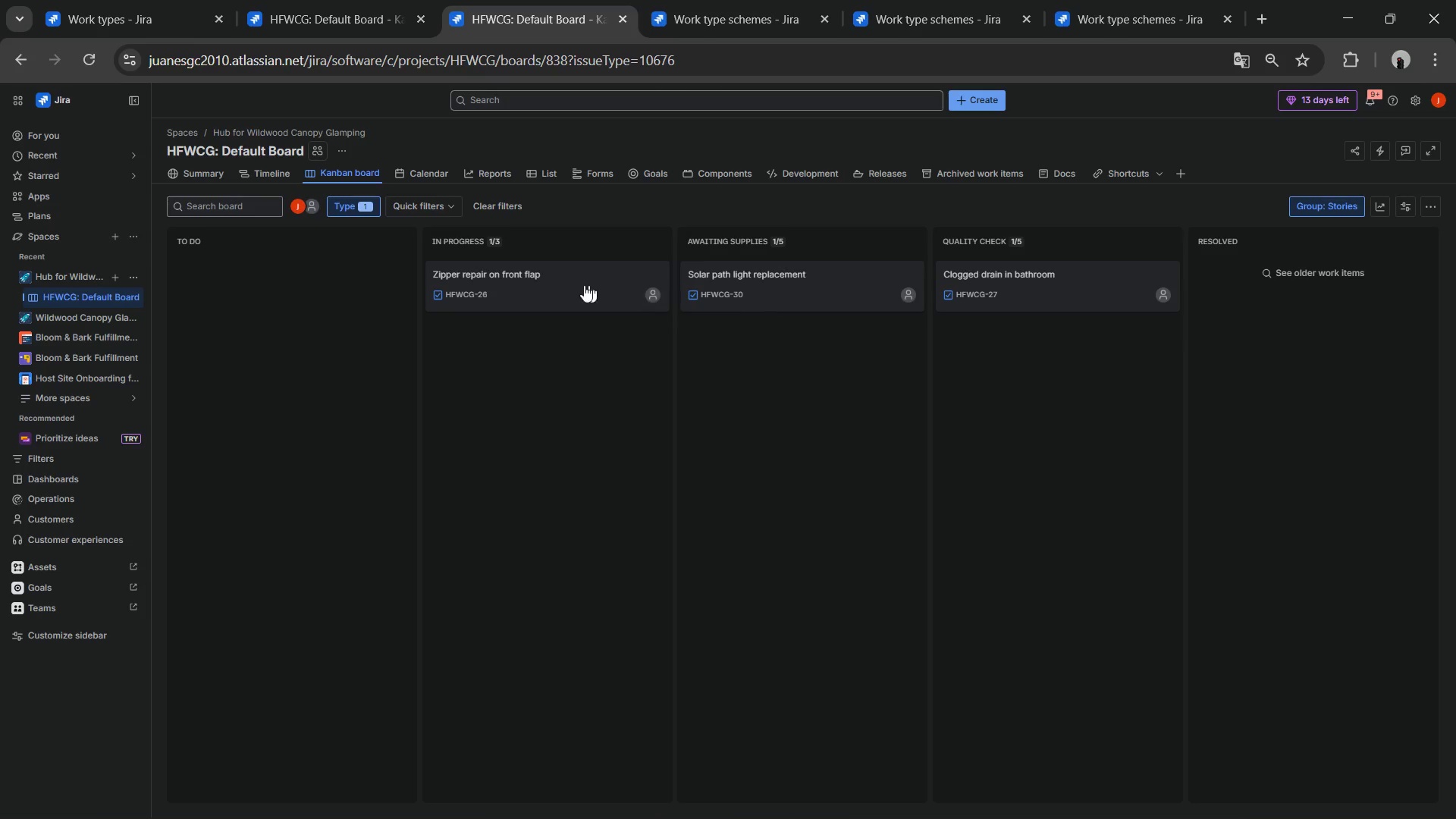 
mouse_move([504, 304])
 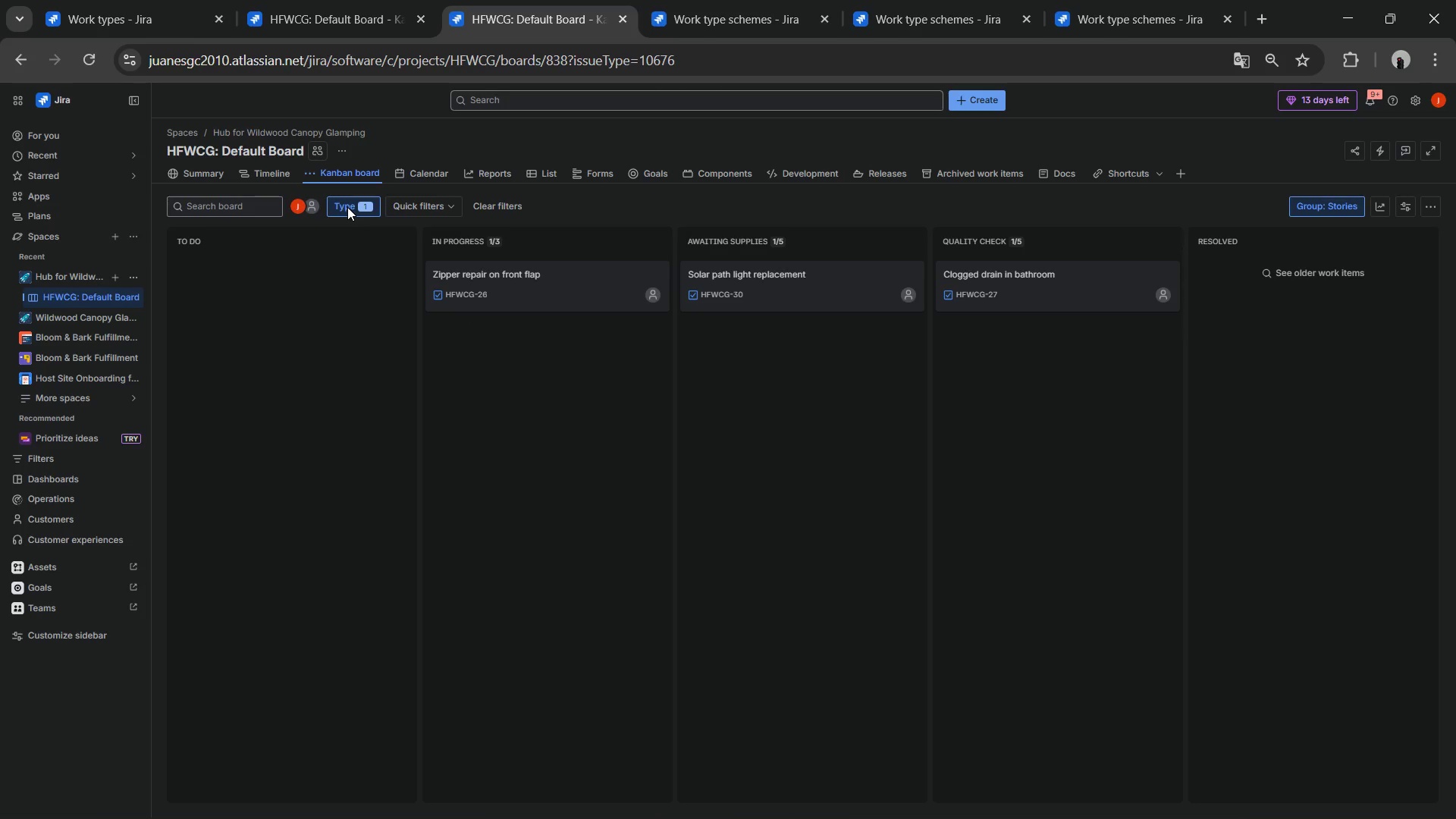 
left_click([356, 208])
 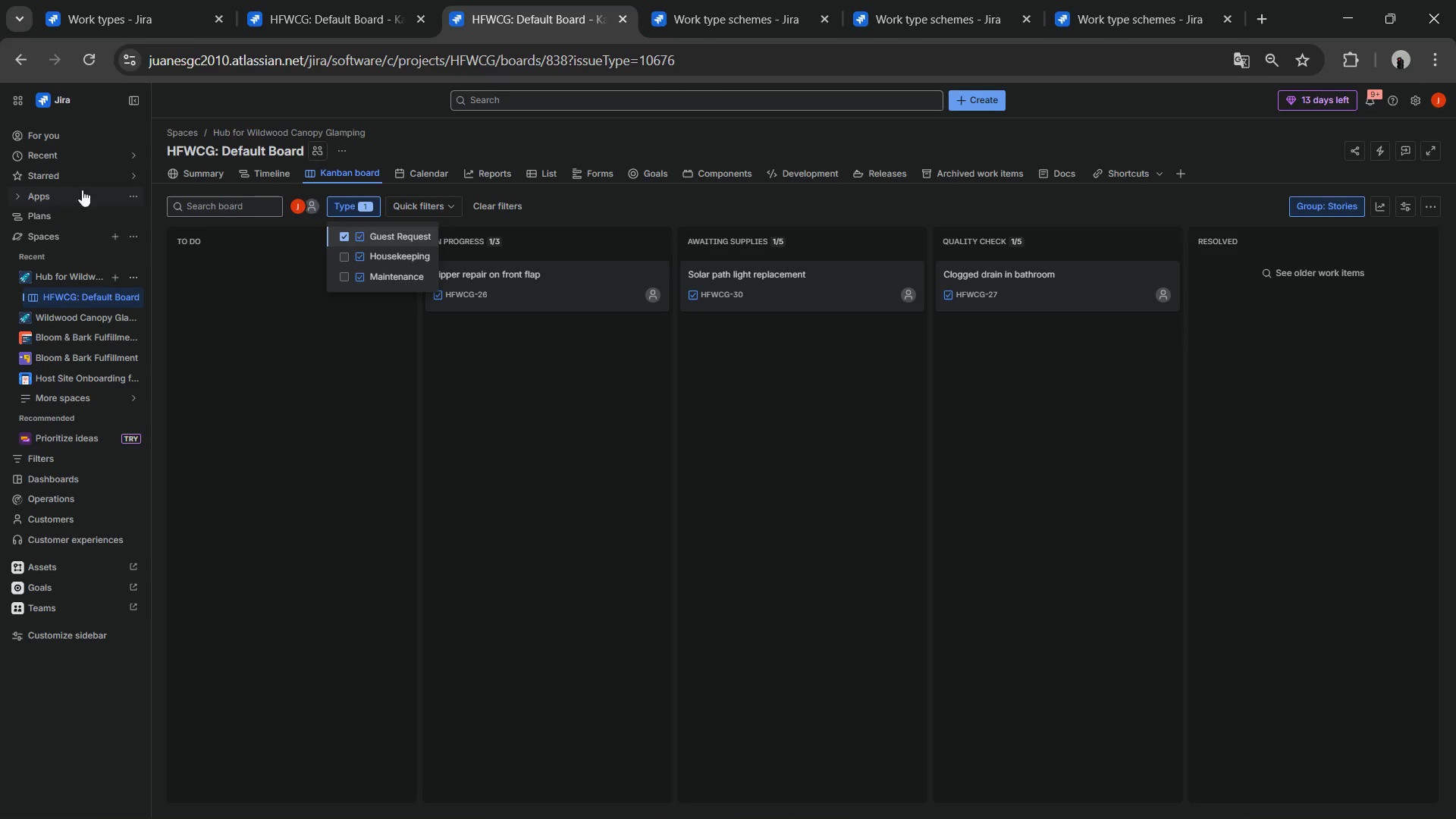 
key(Meta+MetaLeft)
 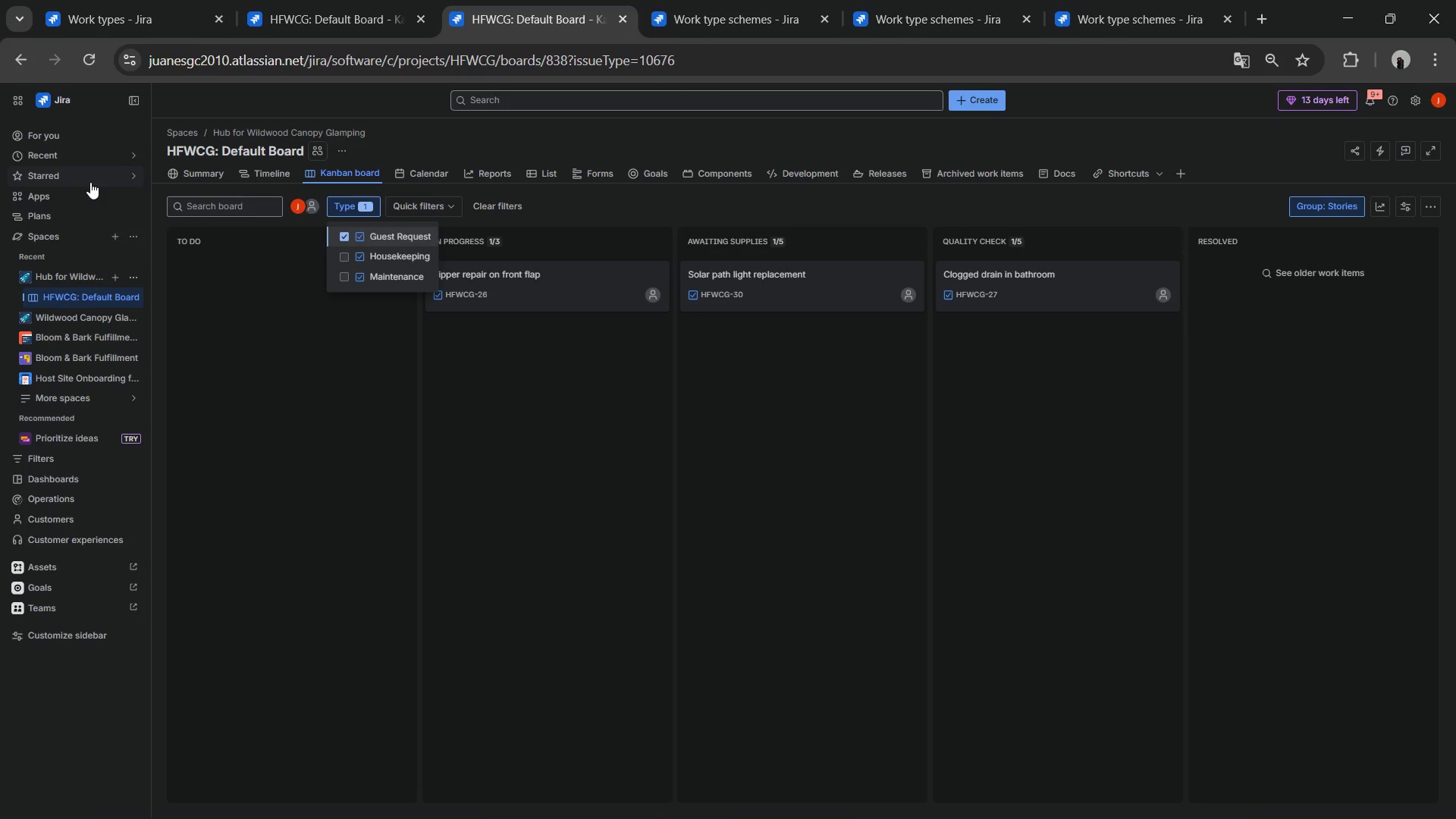 
key(Meta+Shift+S)
 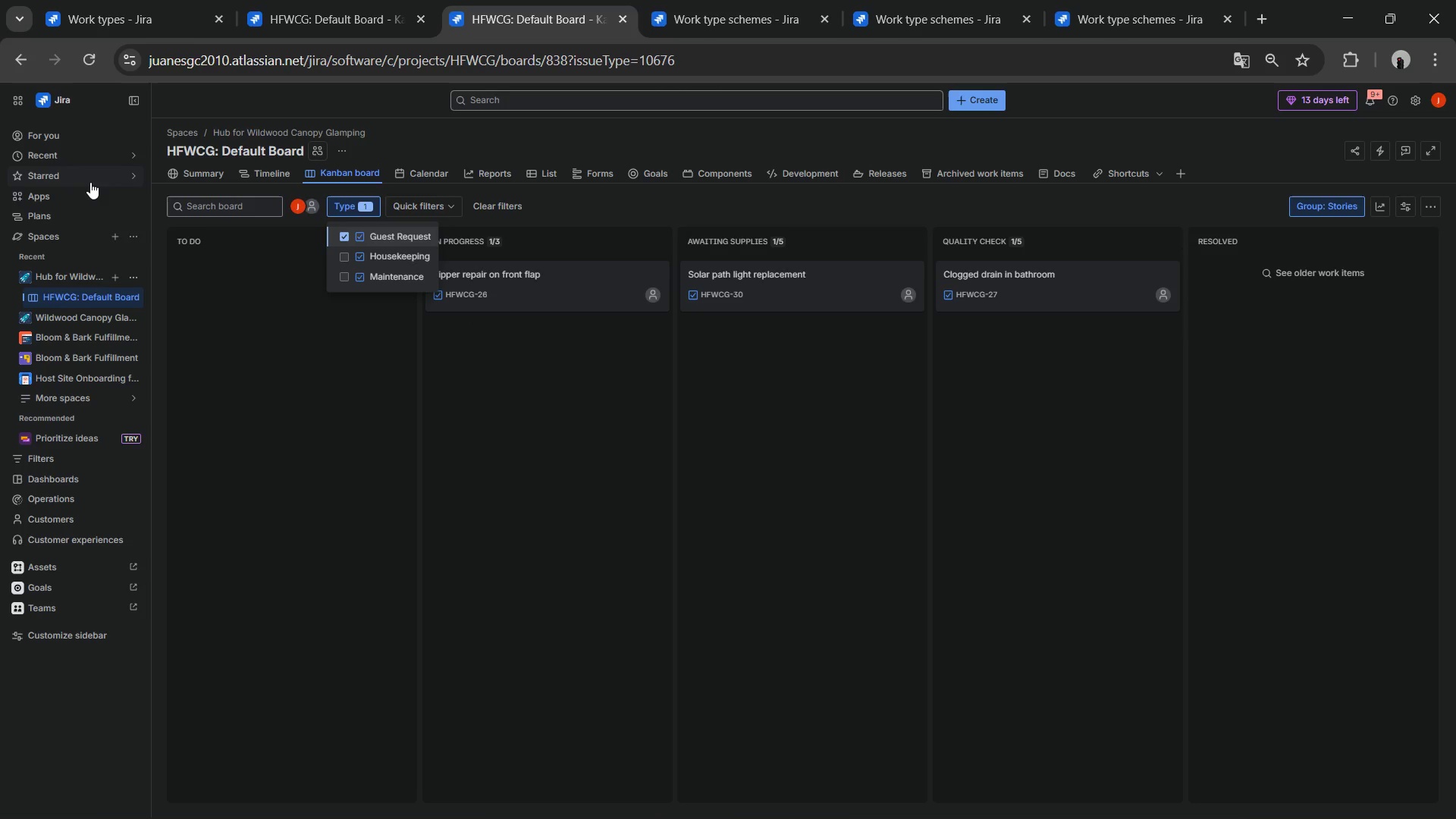 
key(Meta+Shift+ShiftLeft)
 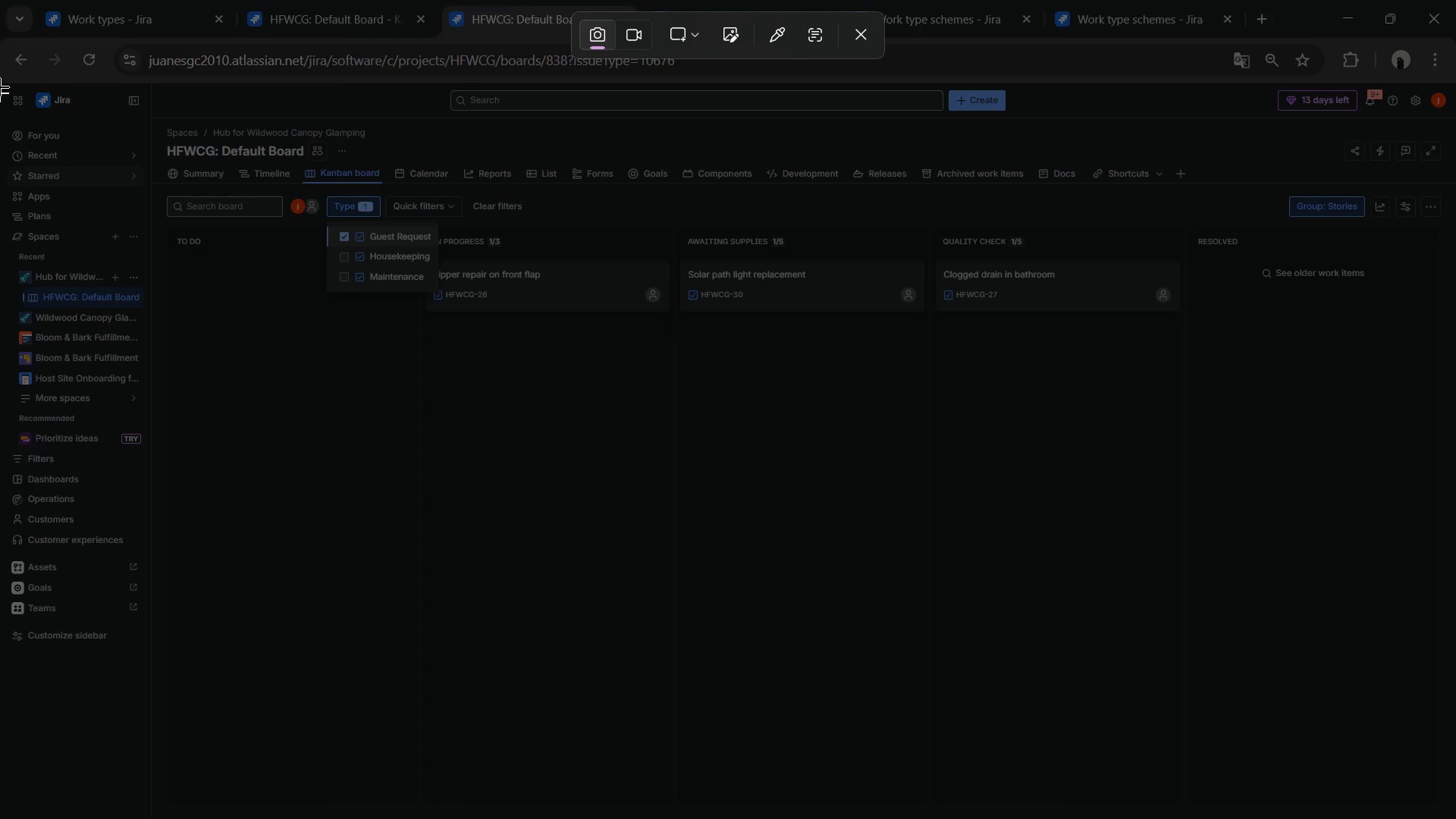 
left_click_drag(start_coordinate=[13, 80], to_coordinate=[1449, 664])
 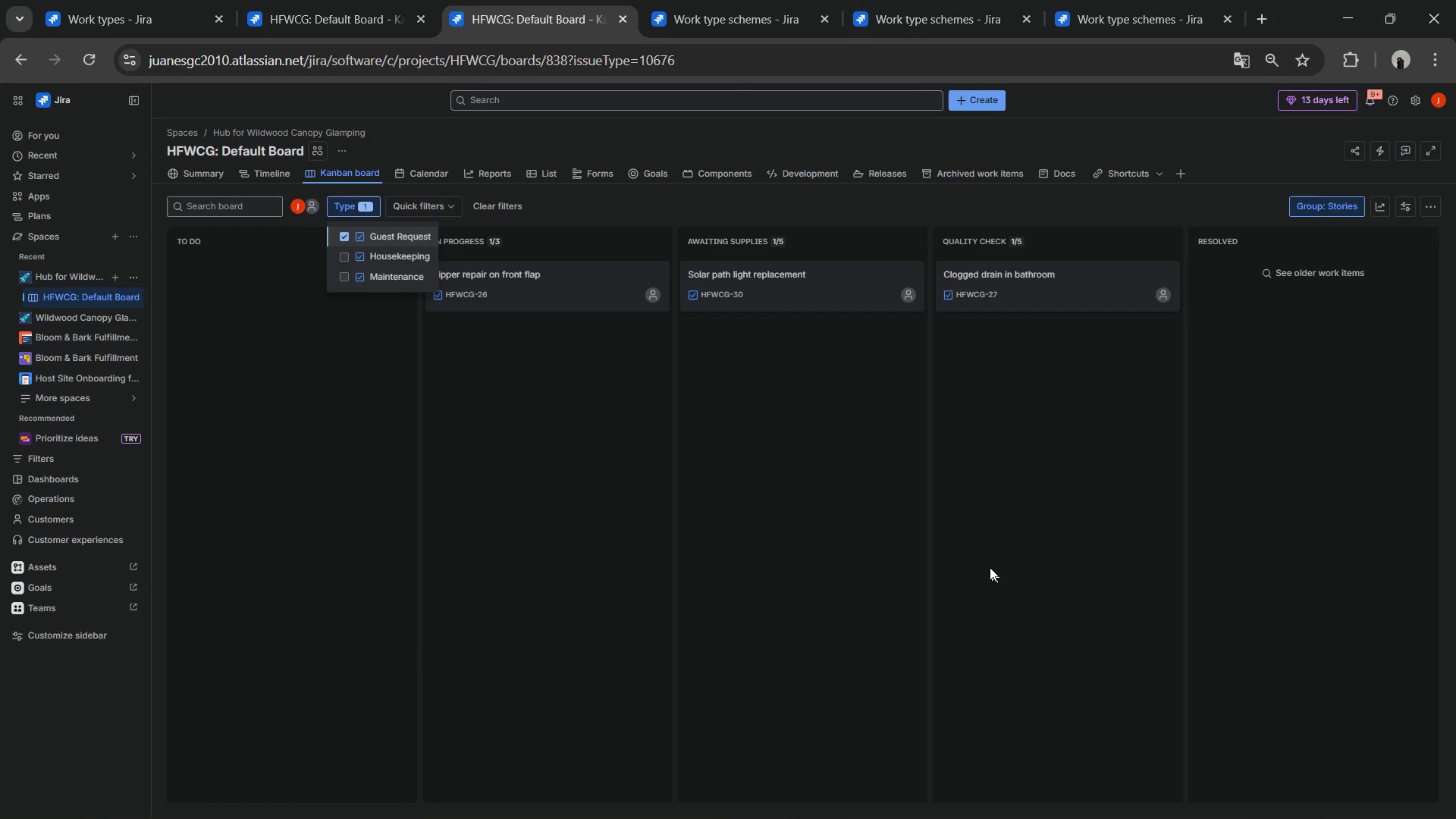 
left_click([990, 566])
 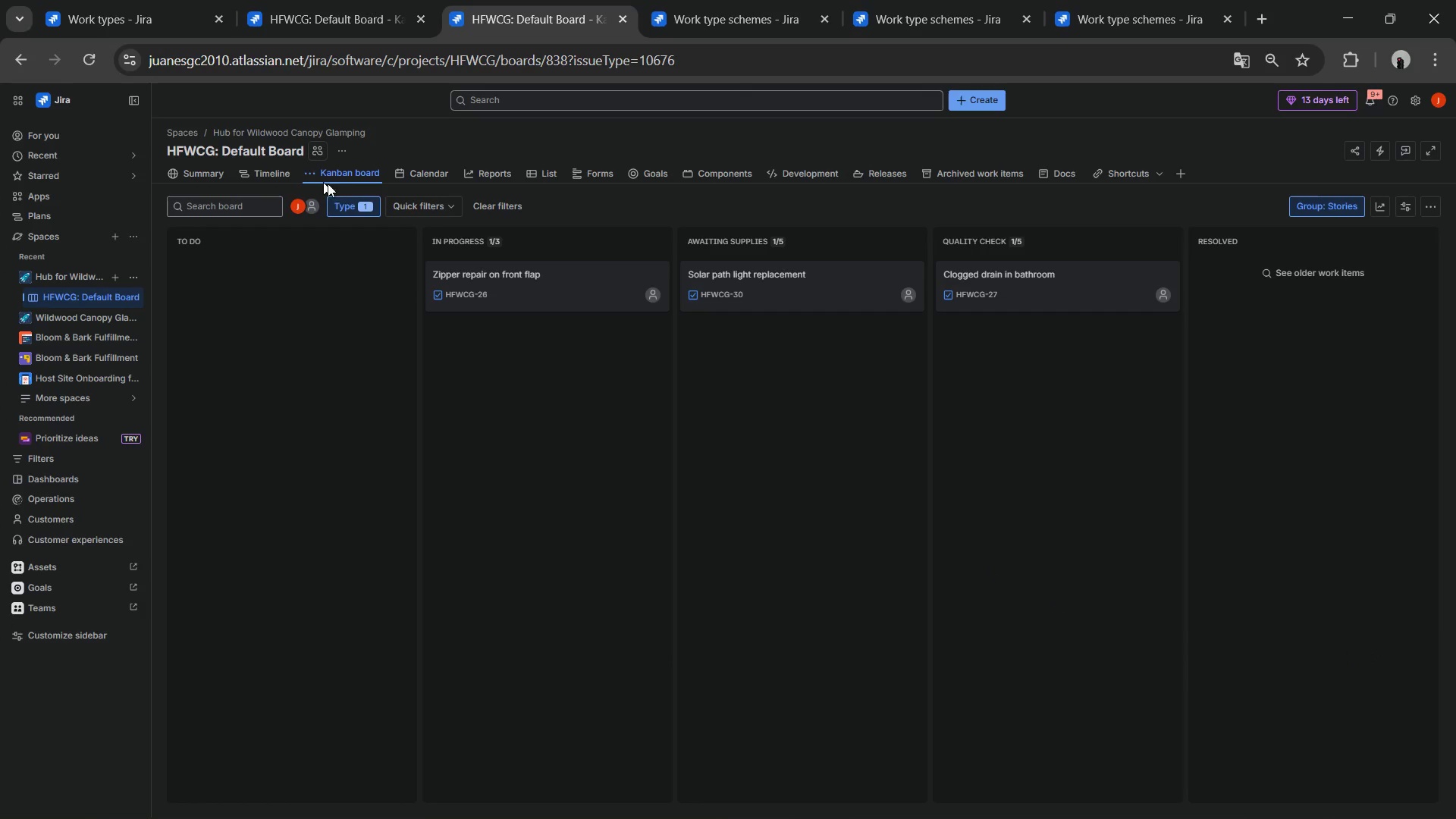 
left_click([357, 201])
 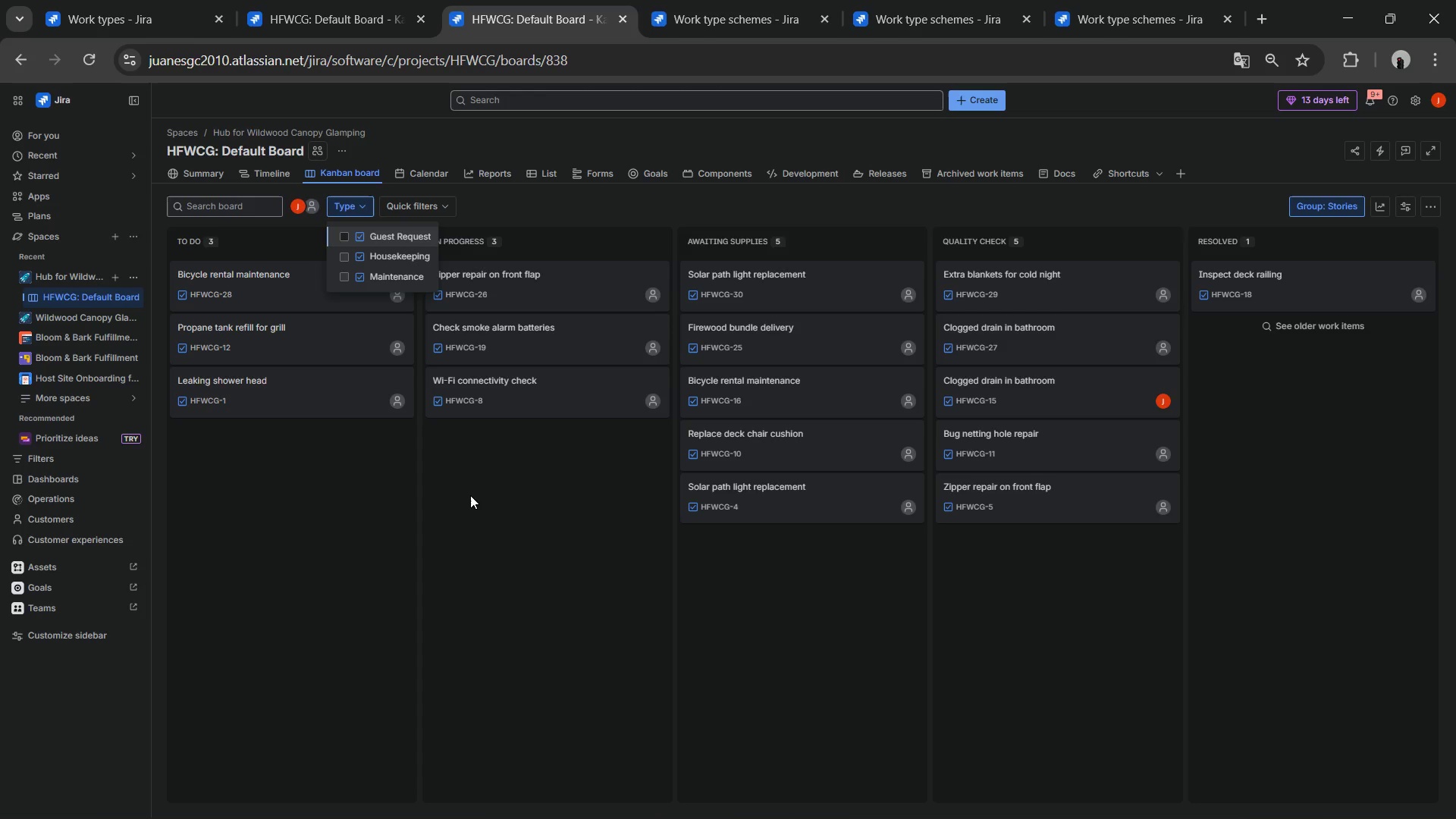 
wait(5.31)
 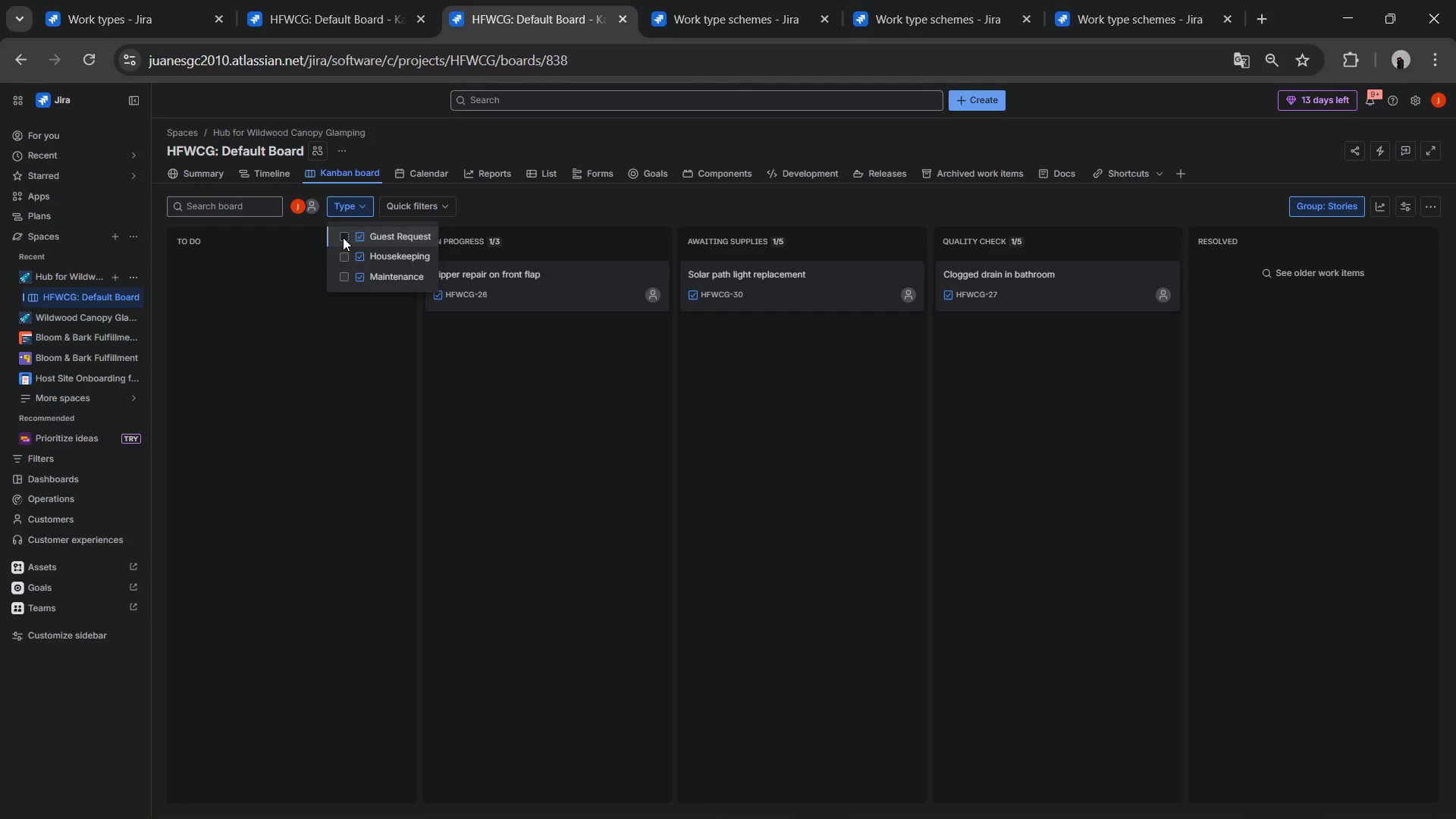 
left_click([484, 484])
 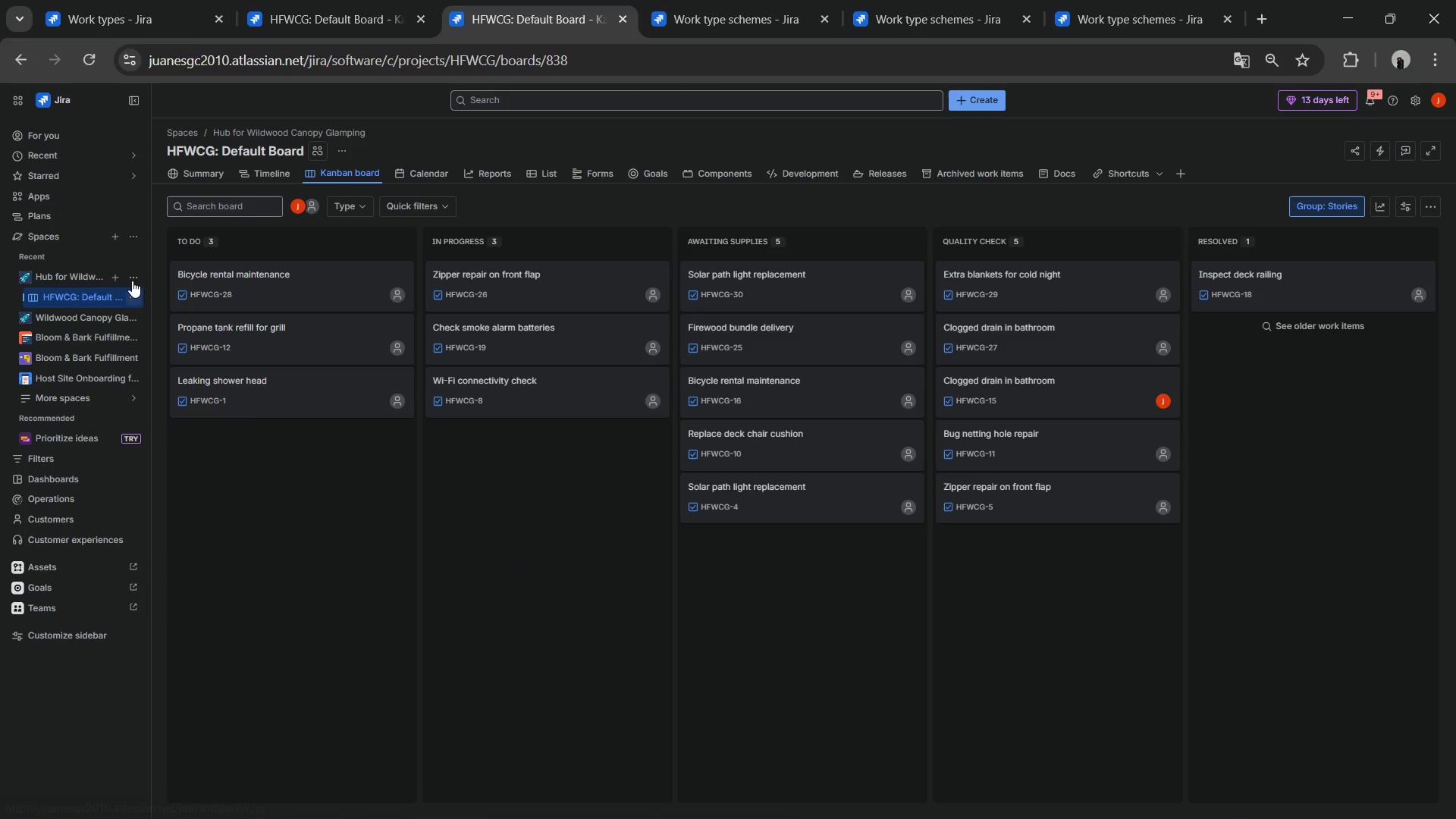 
wait(6.73)
 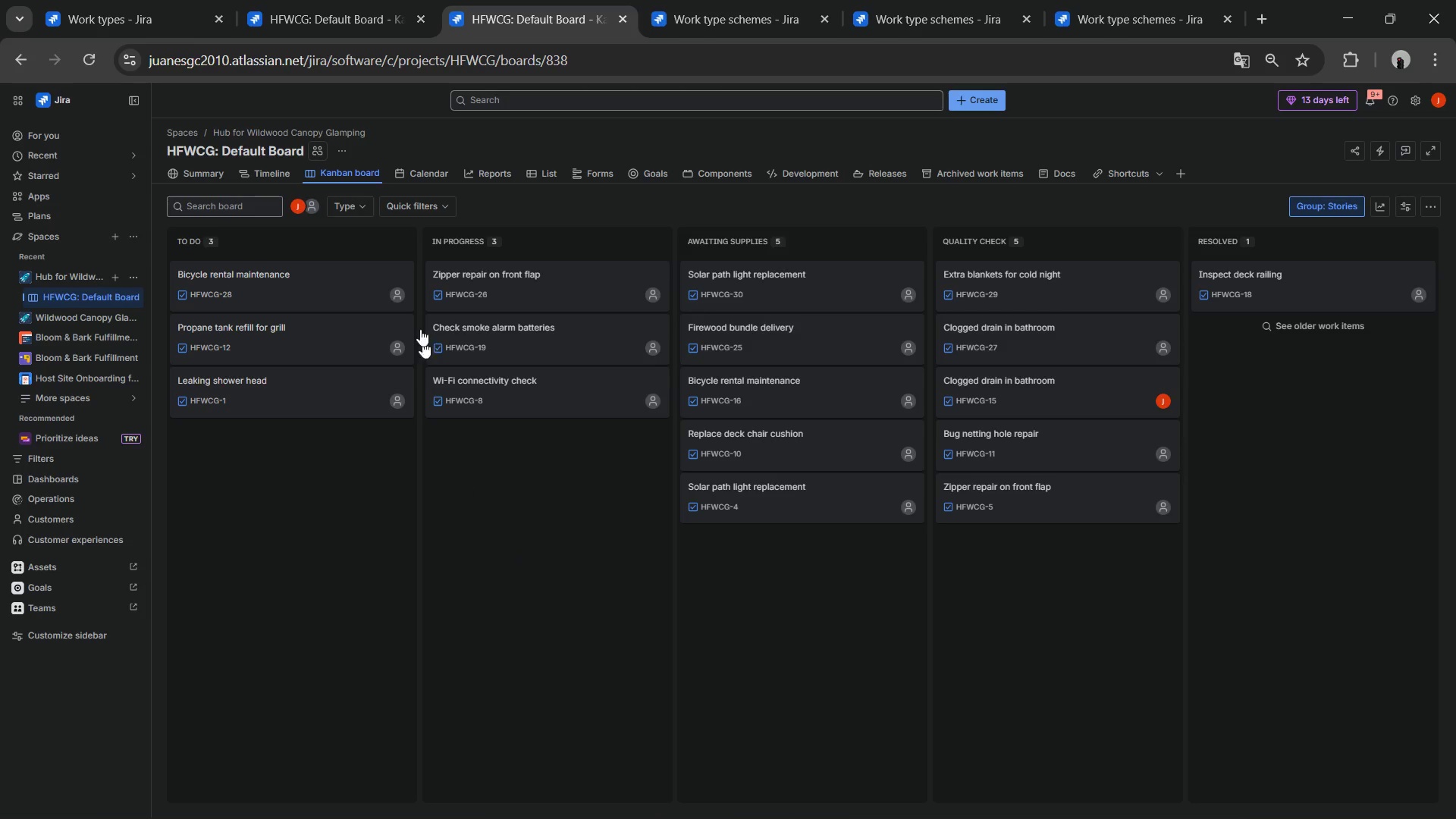 
left_click([134, 303])
 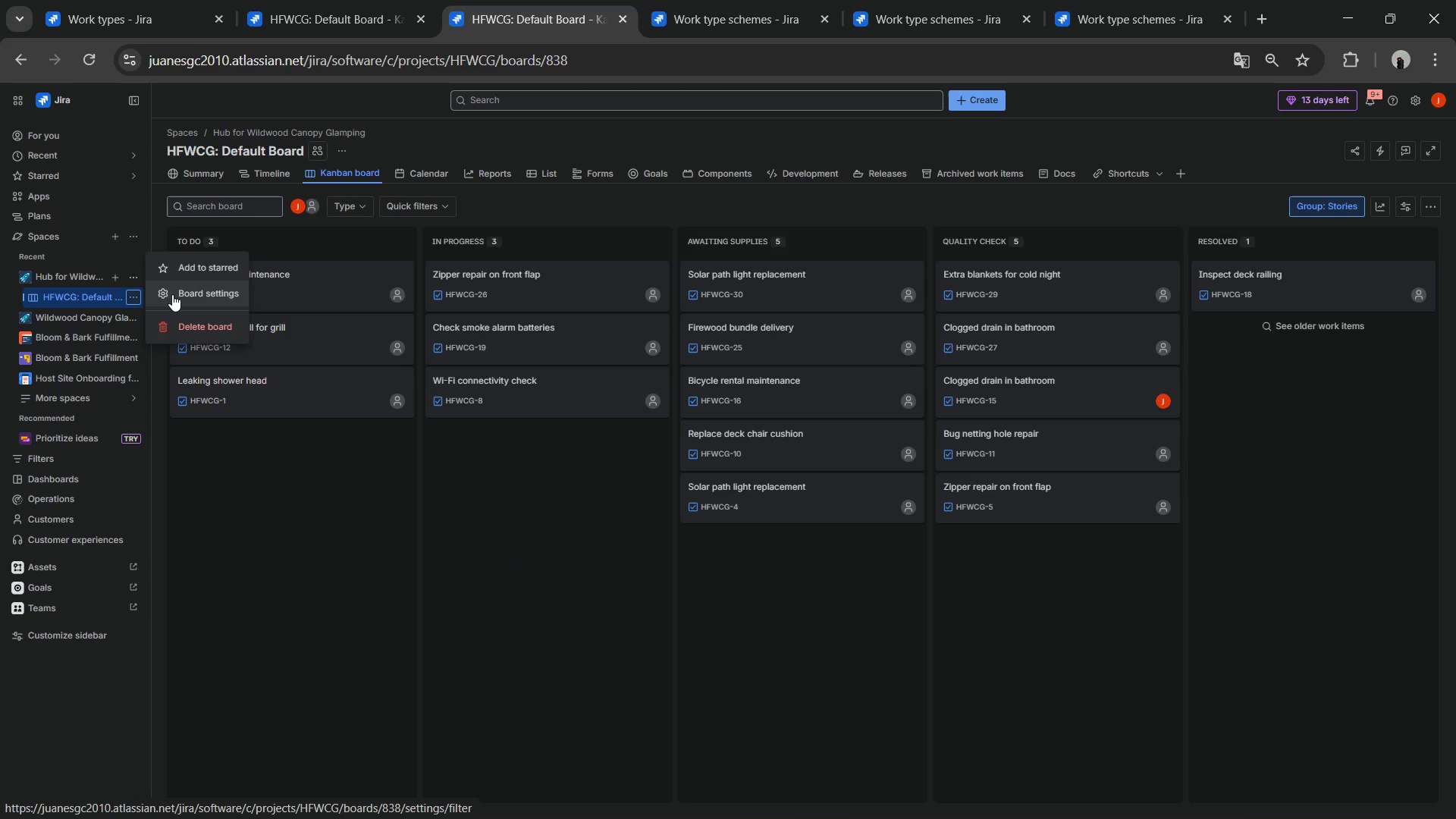 
left_click([172, 294])
 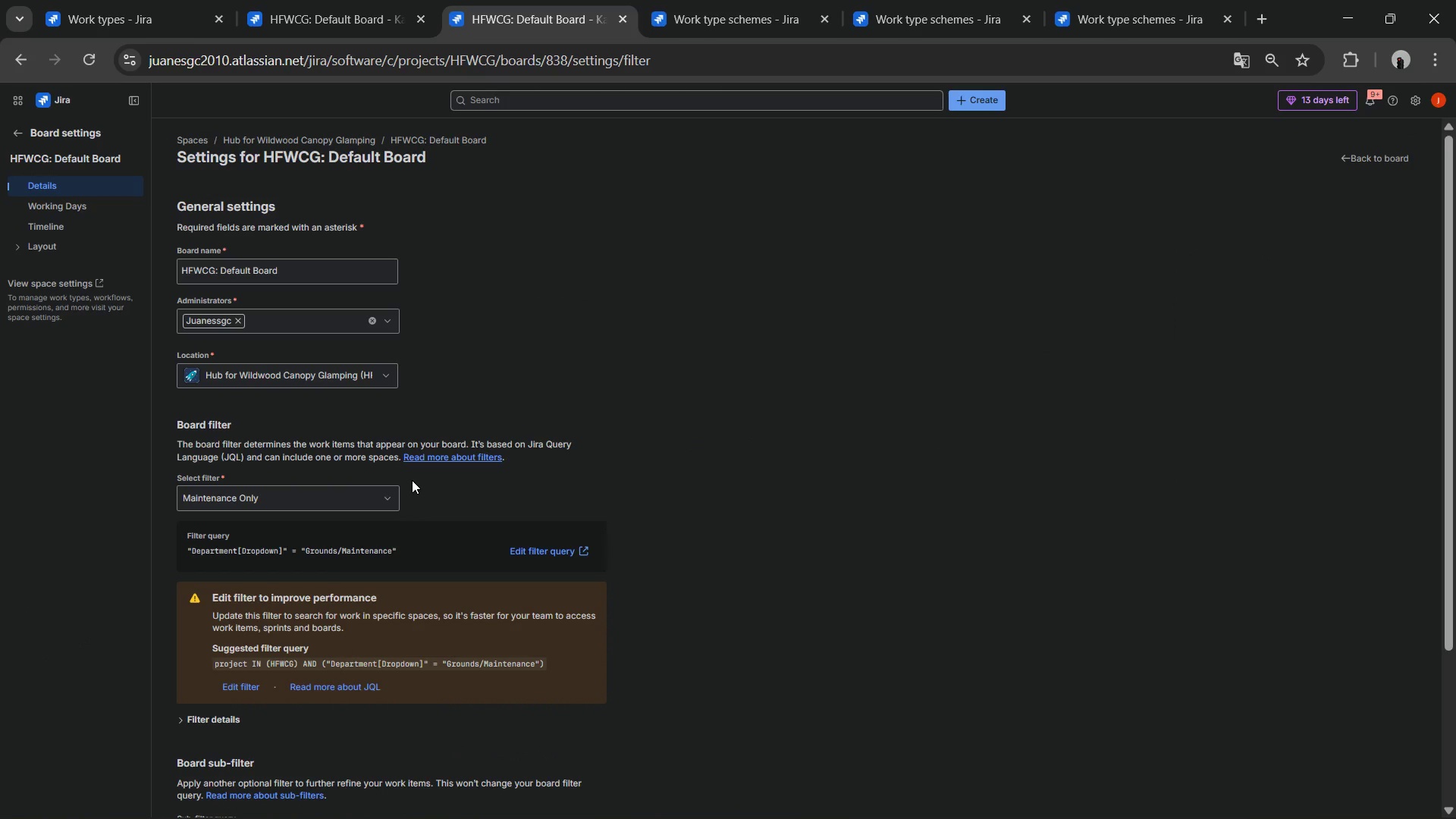 
wait(11.97)
 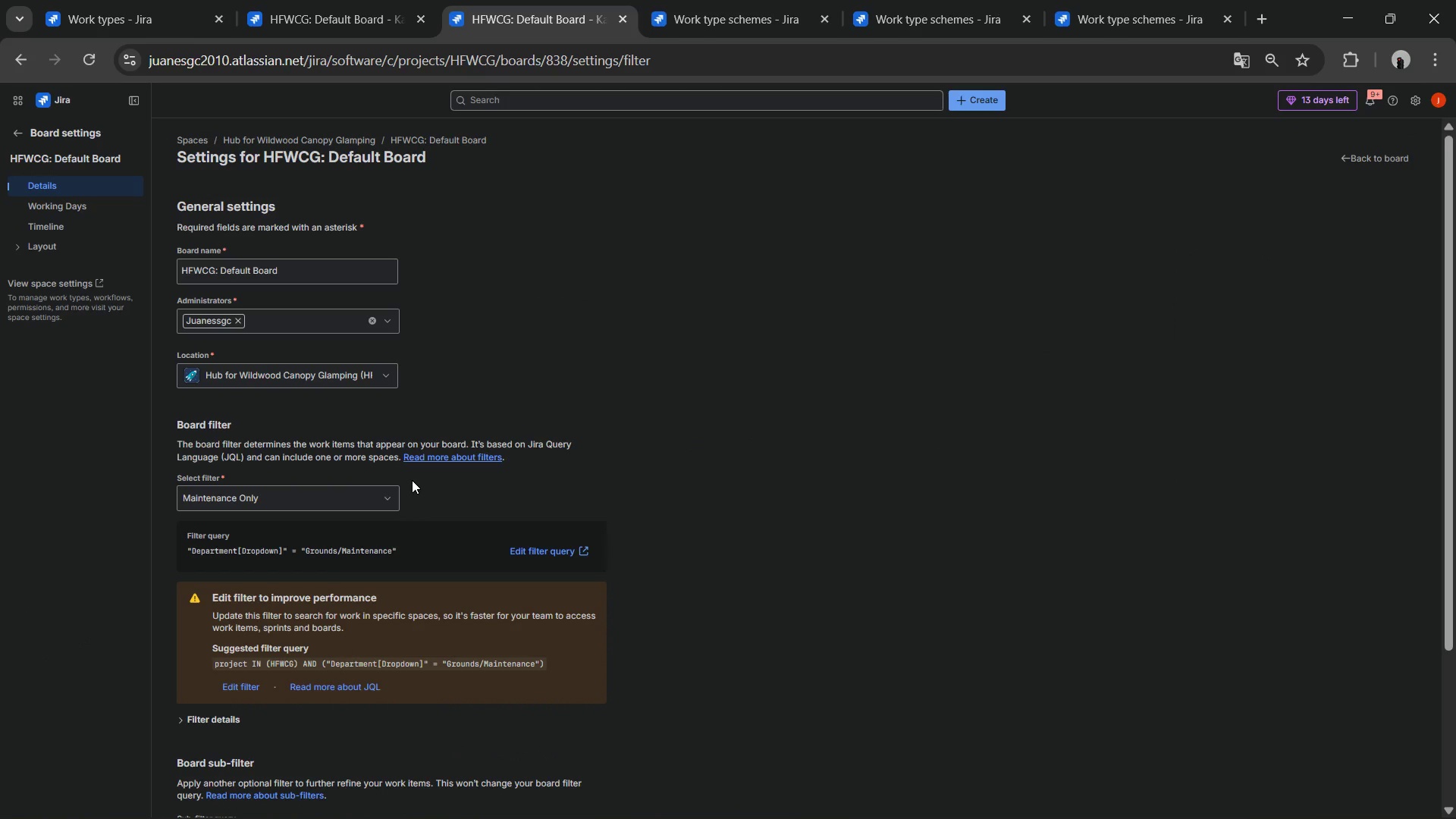 
double_click([239, 554])
 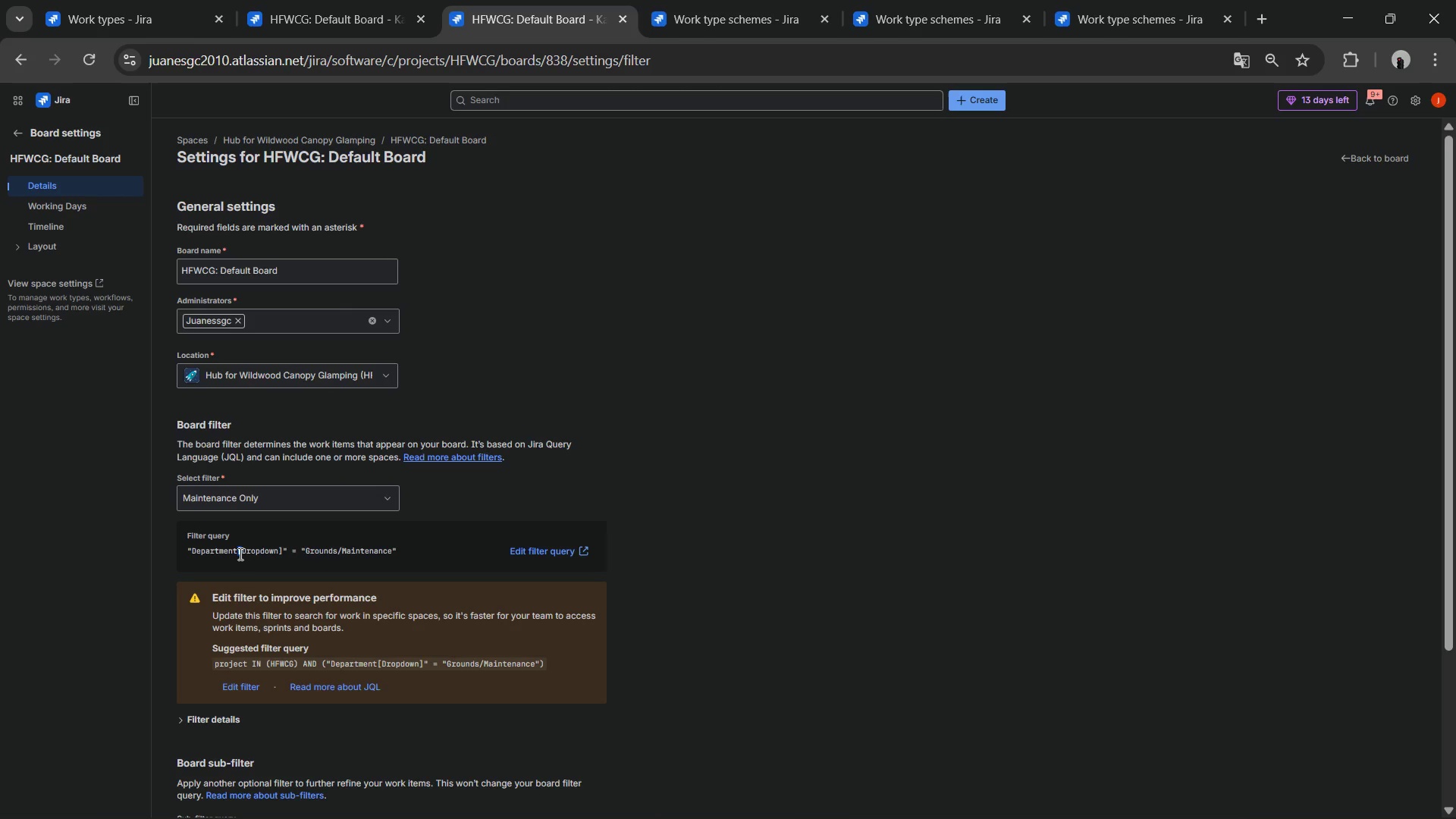 
triple_click([239, 554])
 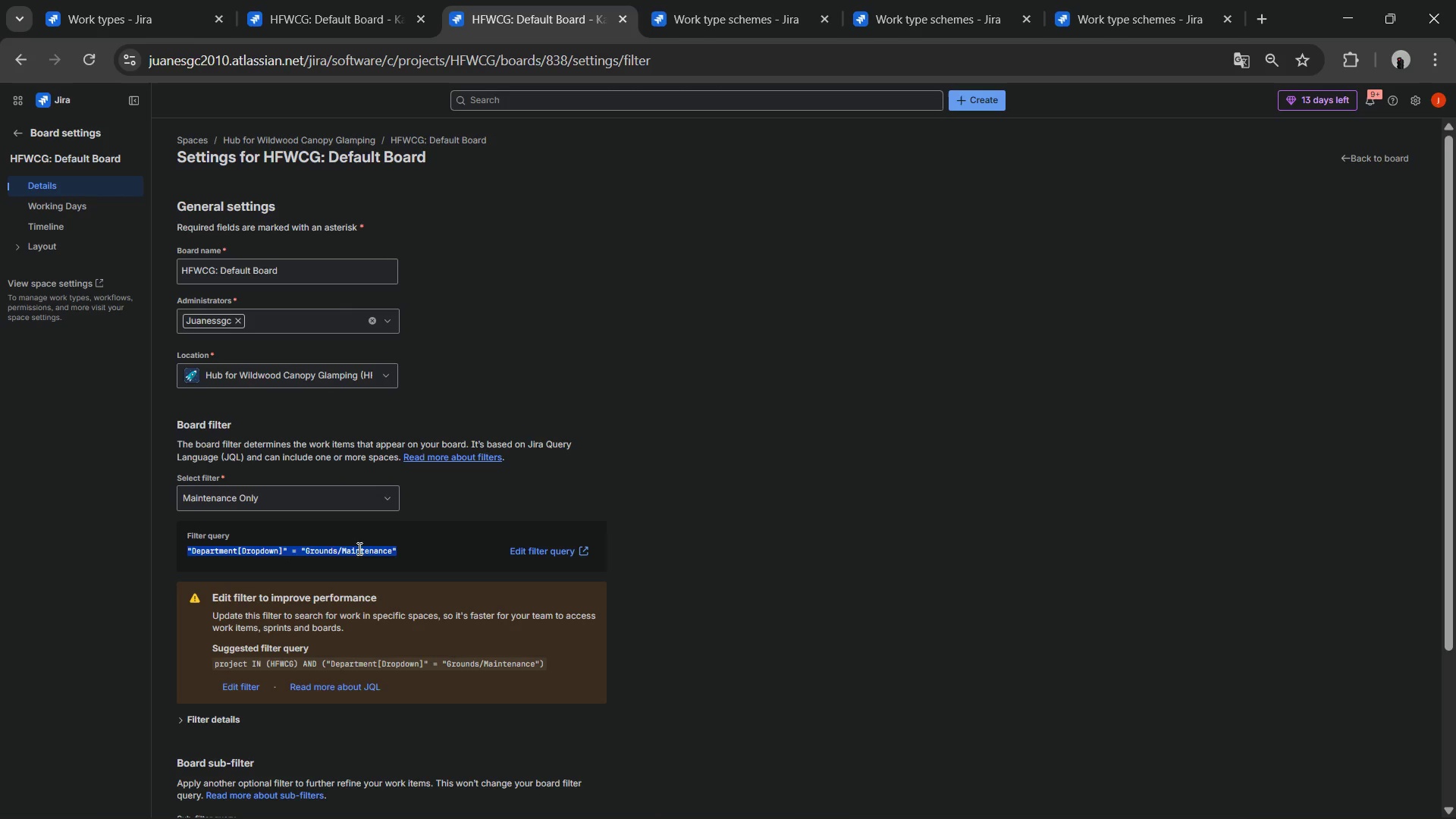 
left_click([303, 557])
 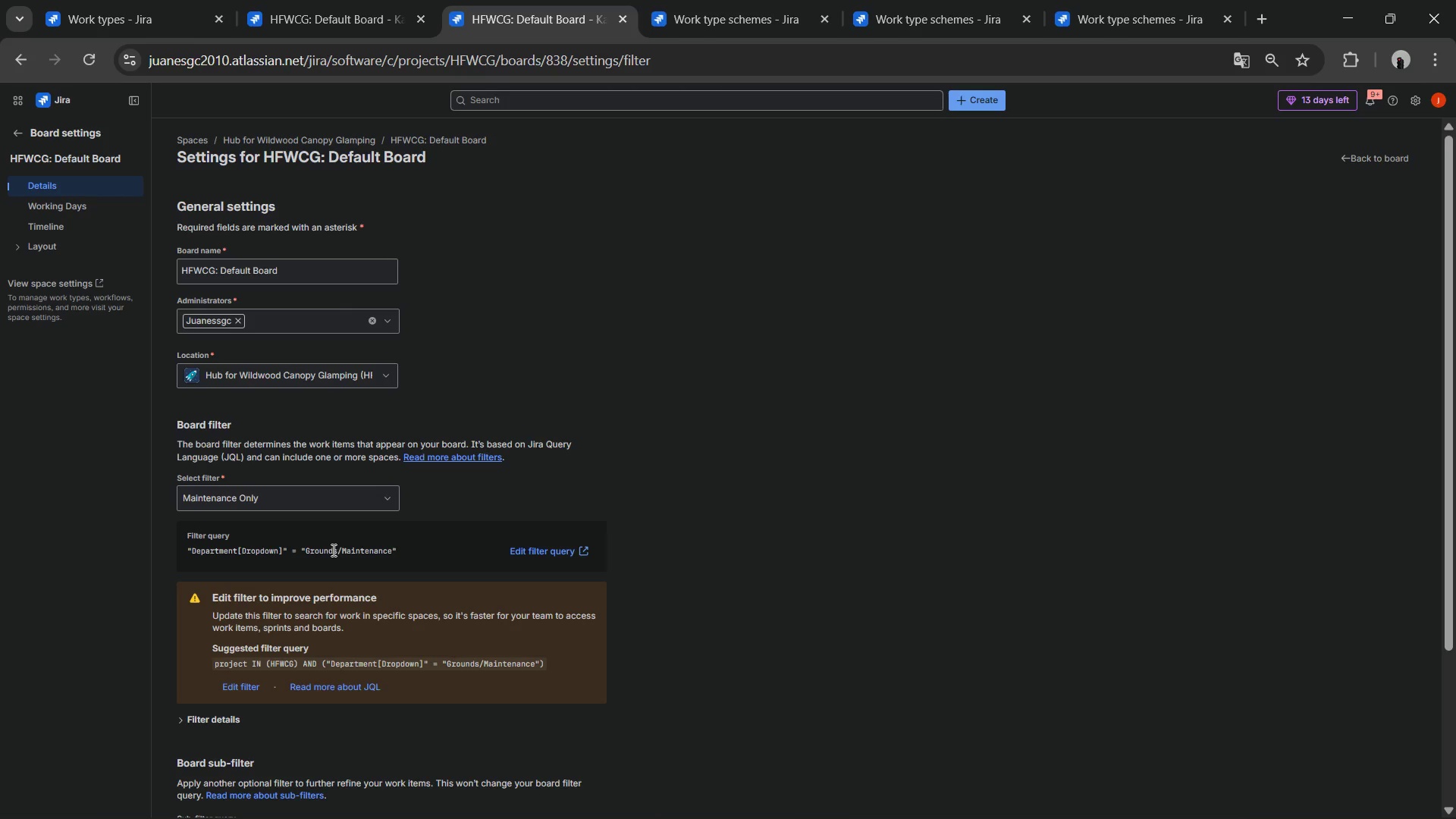 
double_click([332, 550])
 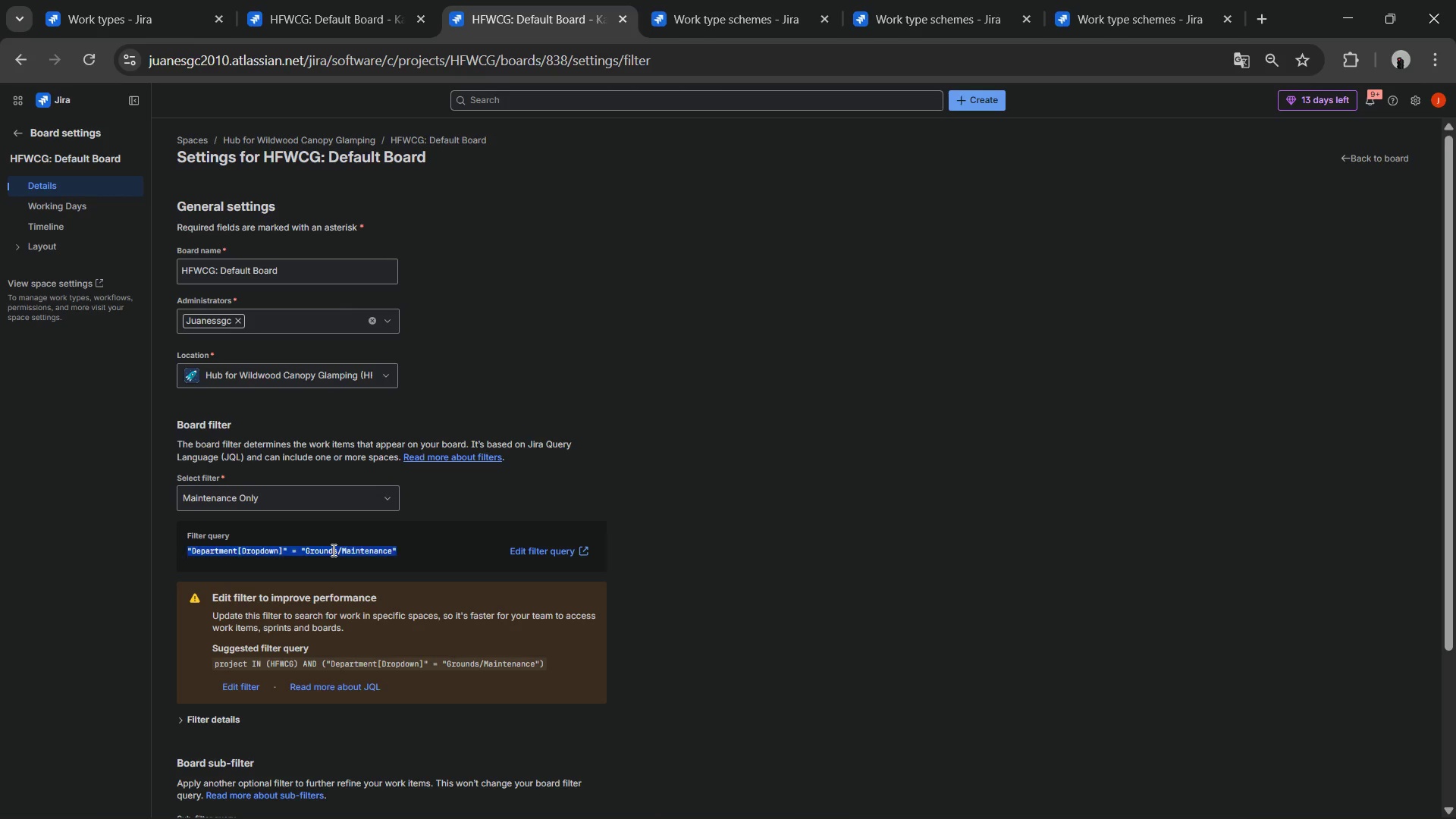 
triple_click([332, 550])
 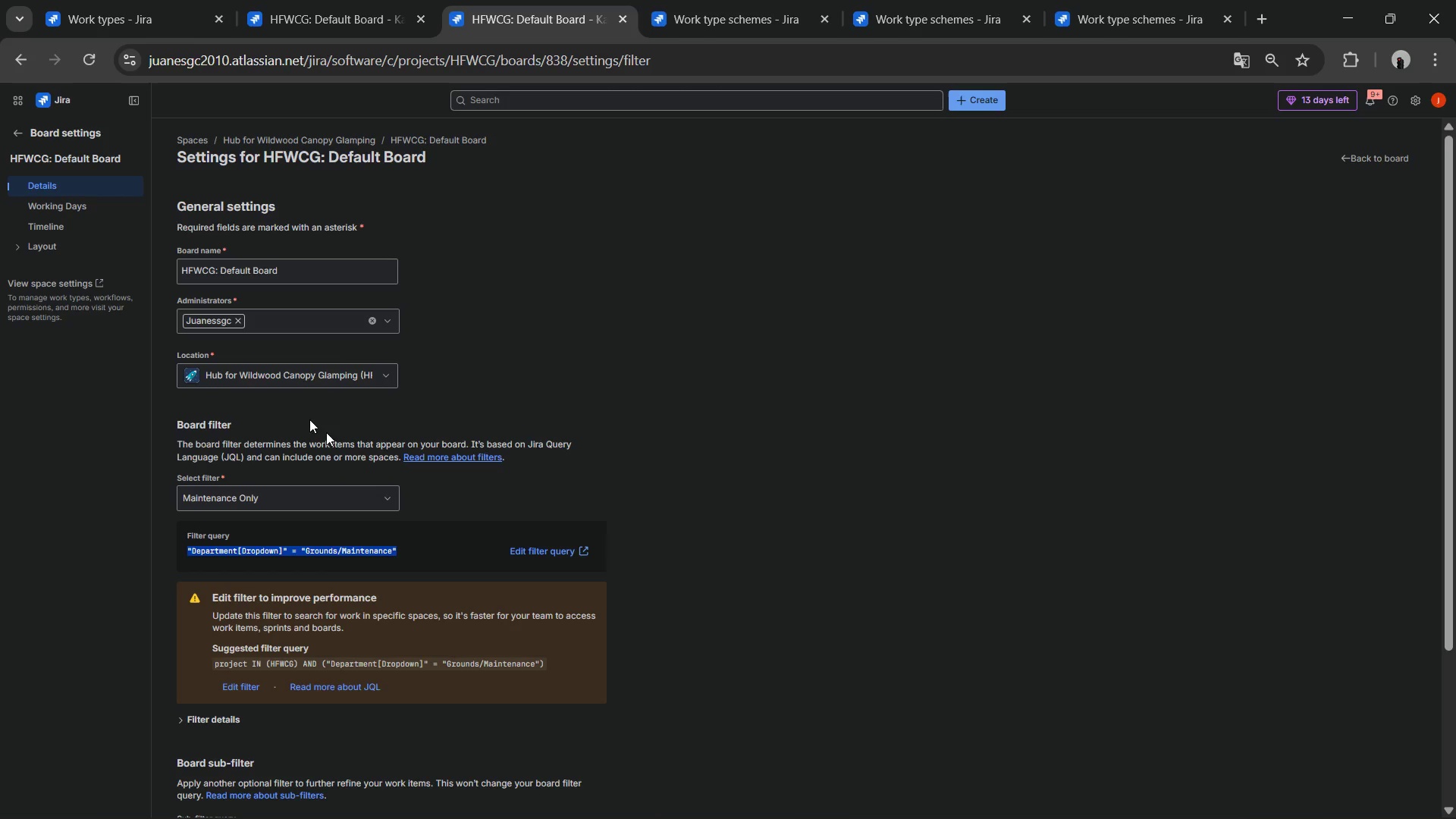 
wait(5.61)
 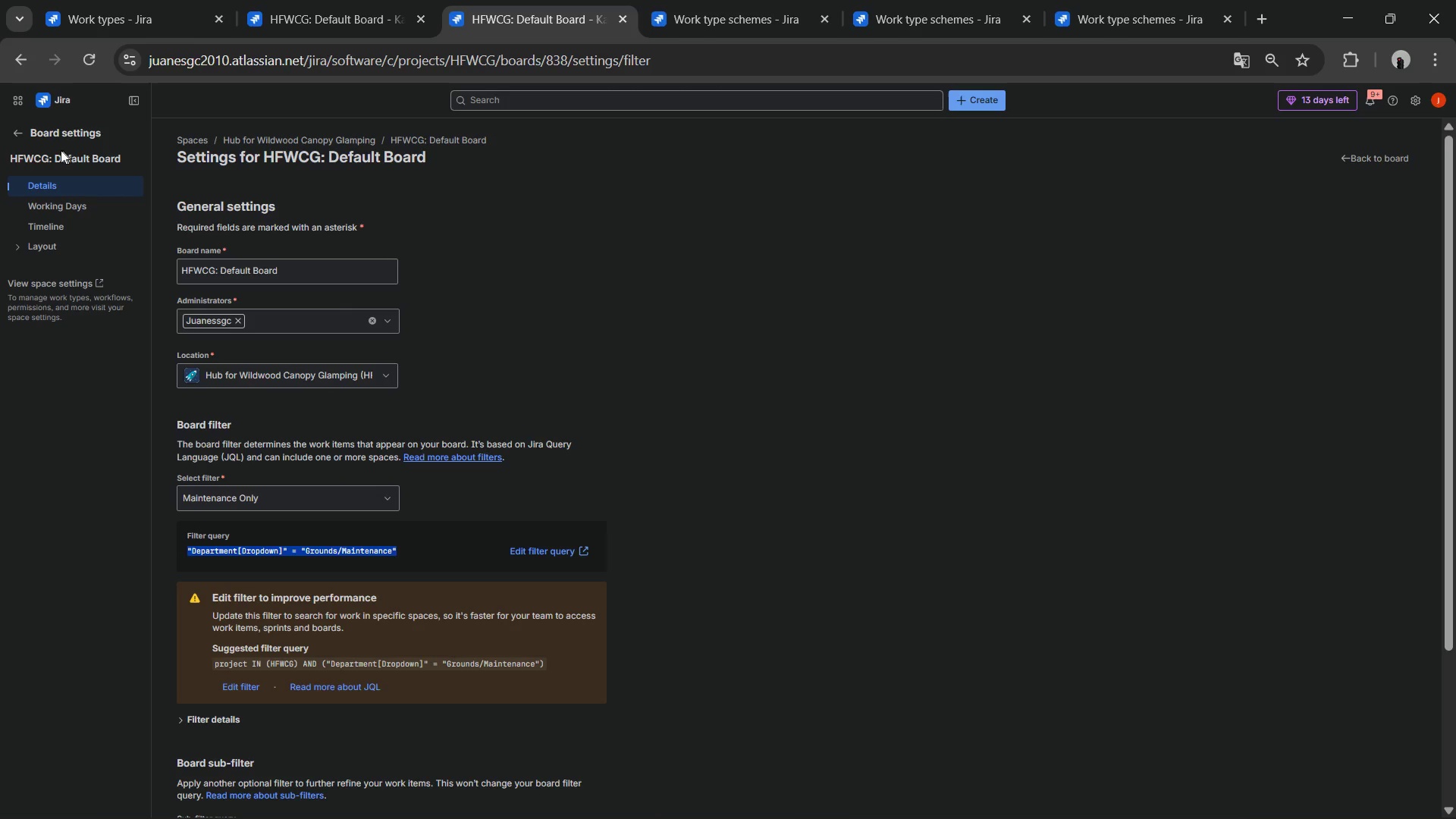 
left_click([536, 449])
 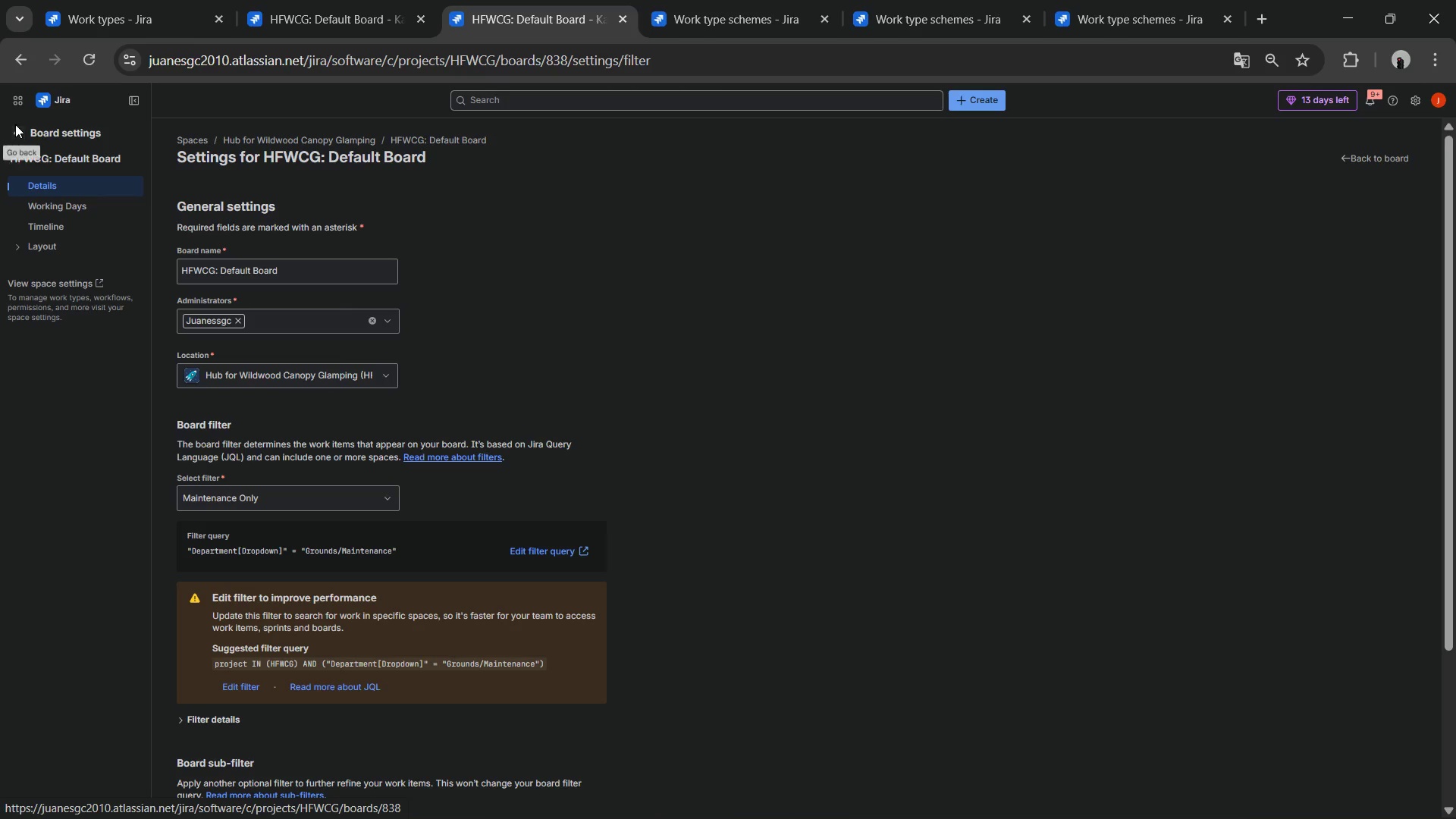 
left_click([20, 134])
 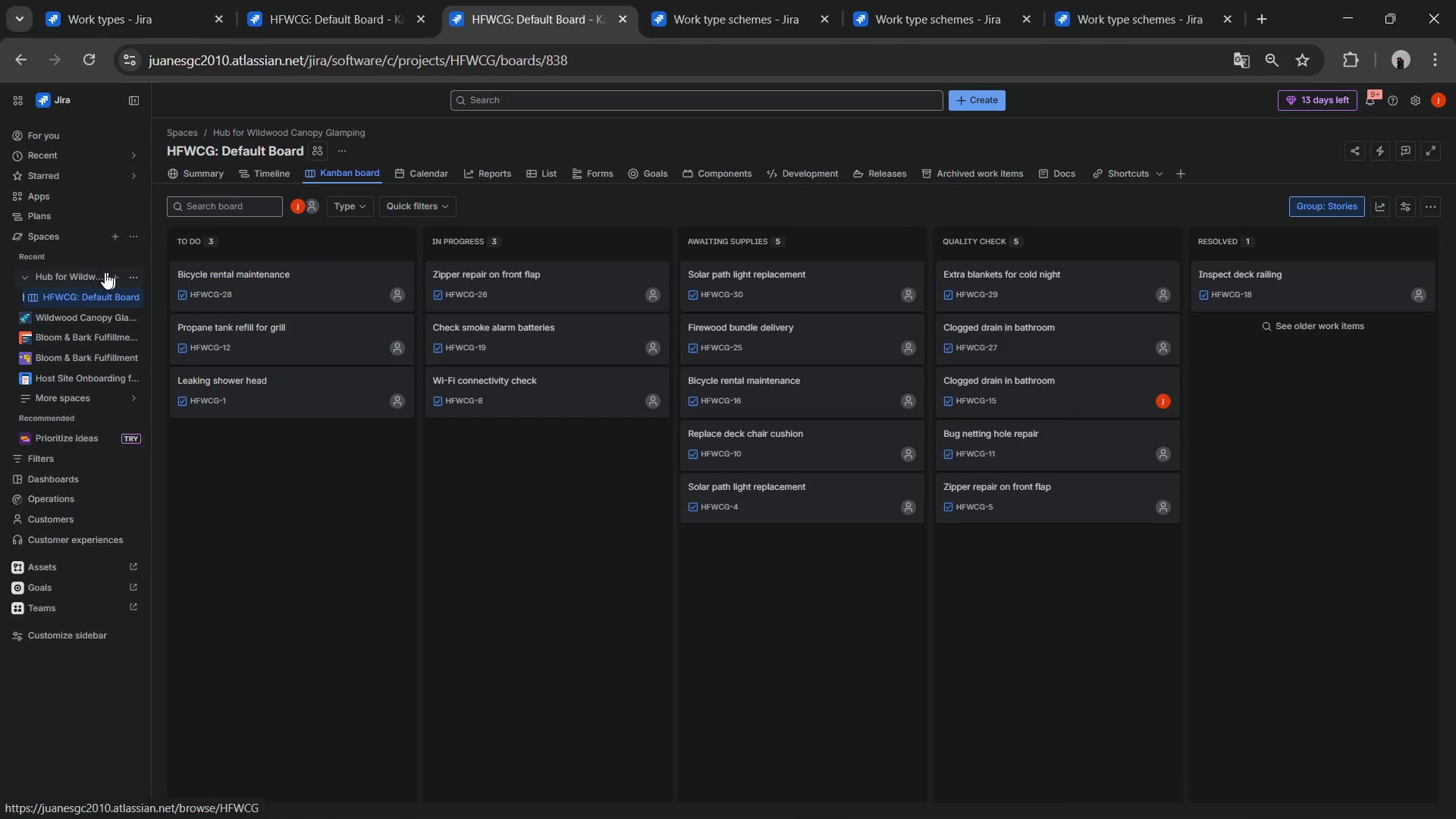 
left_click([133, 275])
 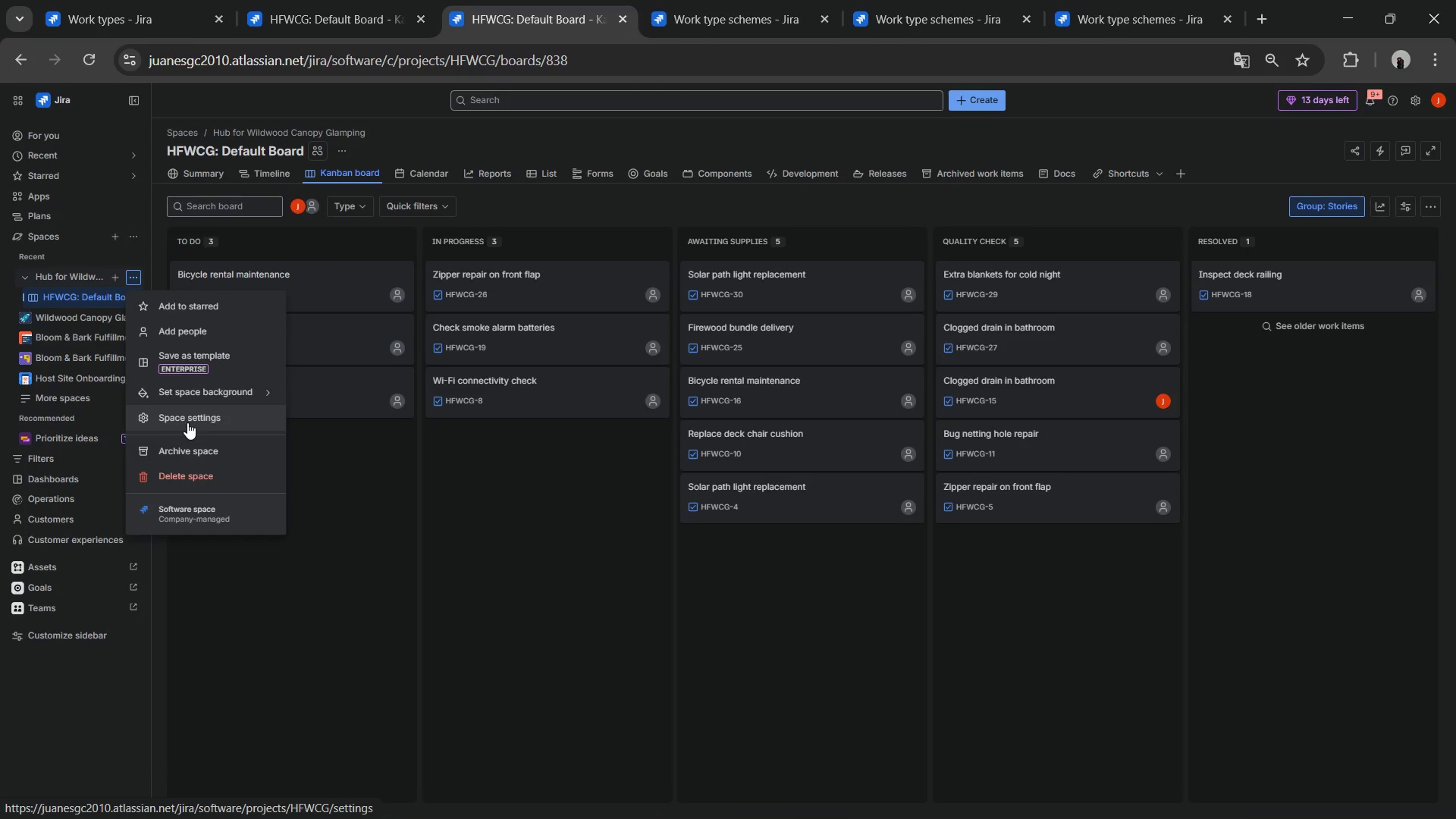 
left_click([187, 422])
 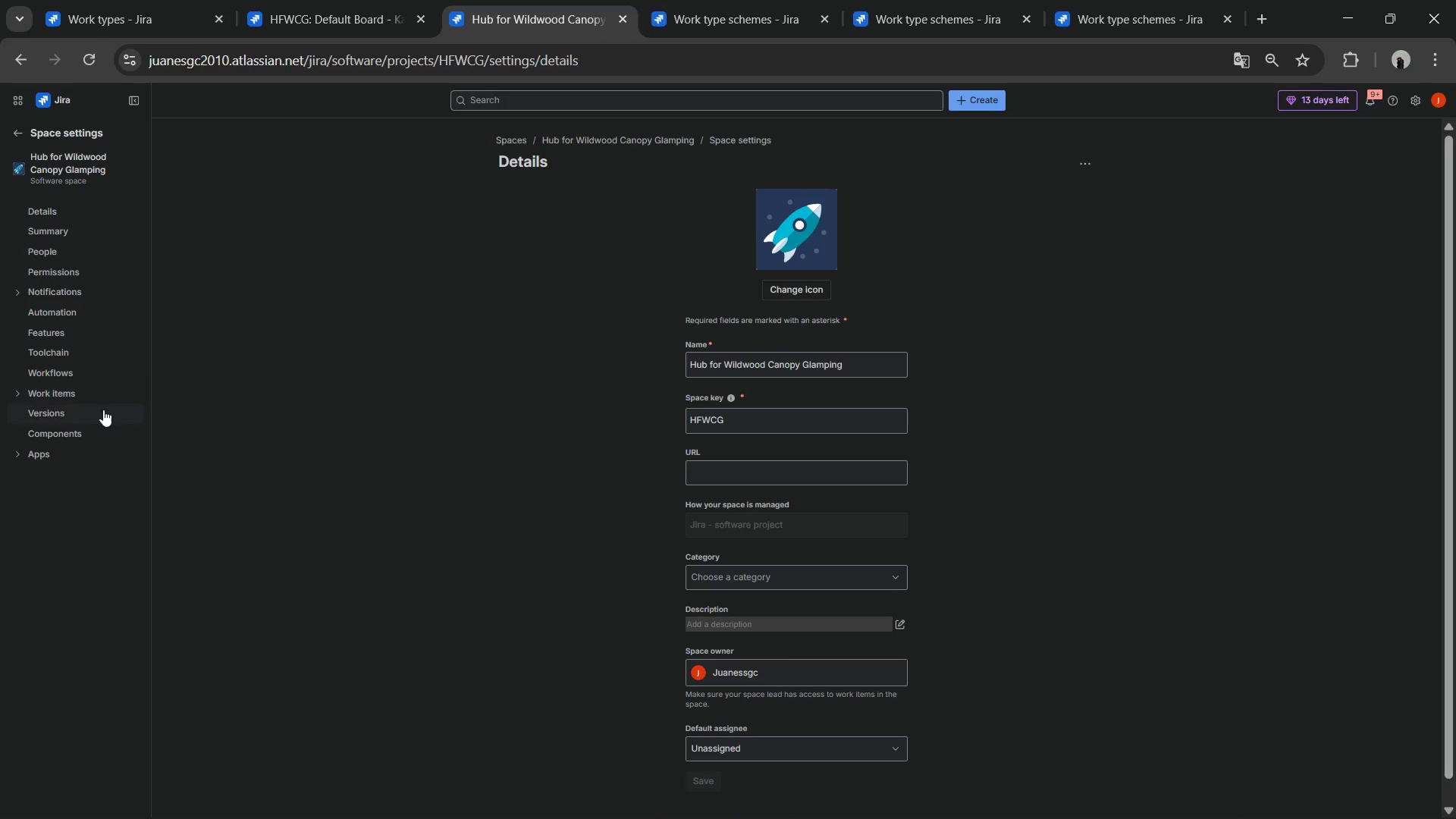 
wait(15.14)
 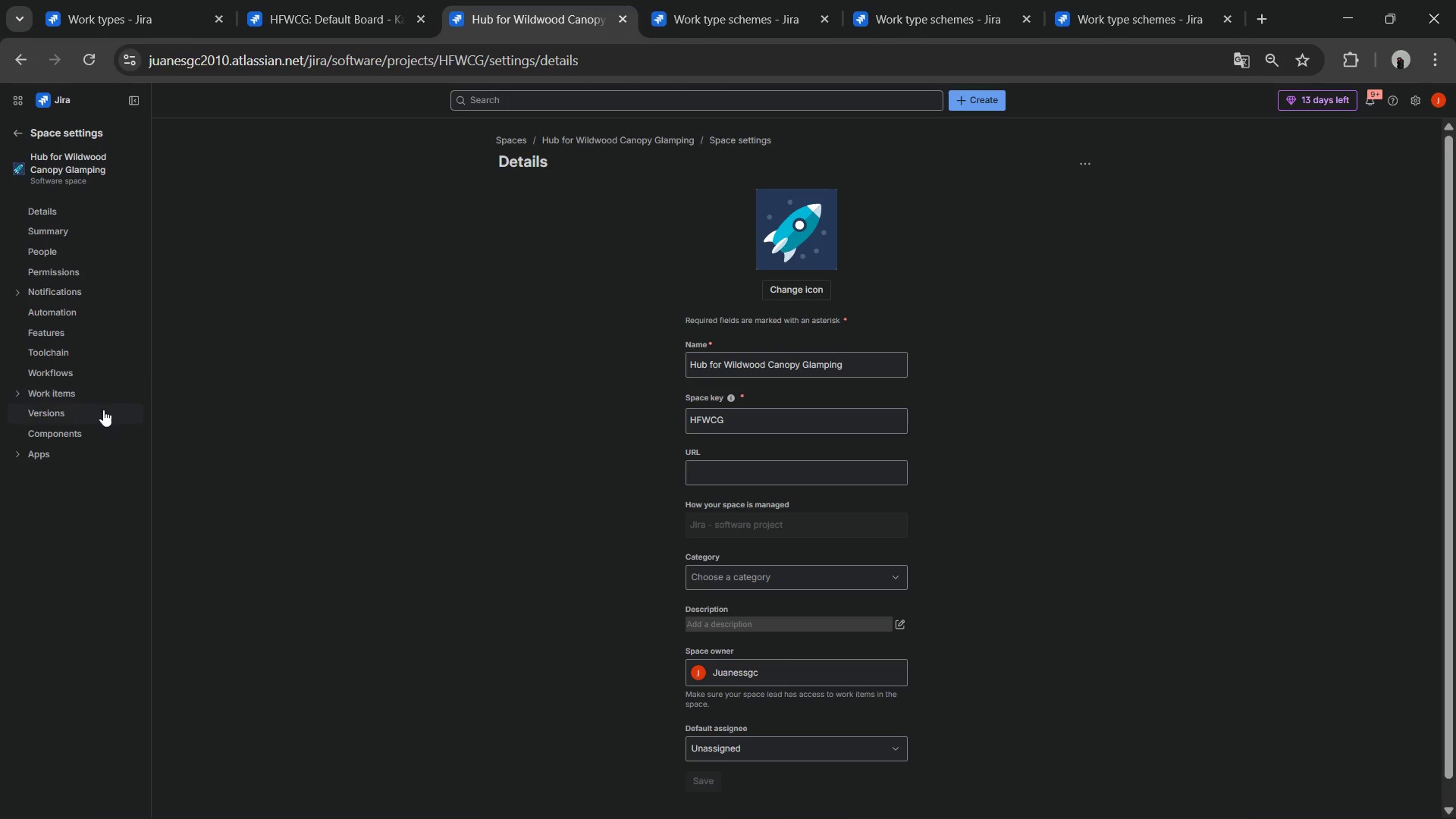 
left_click([42, 394])
 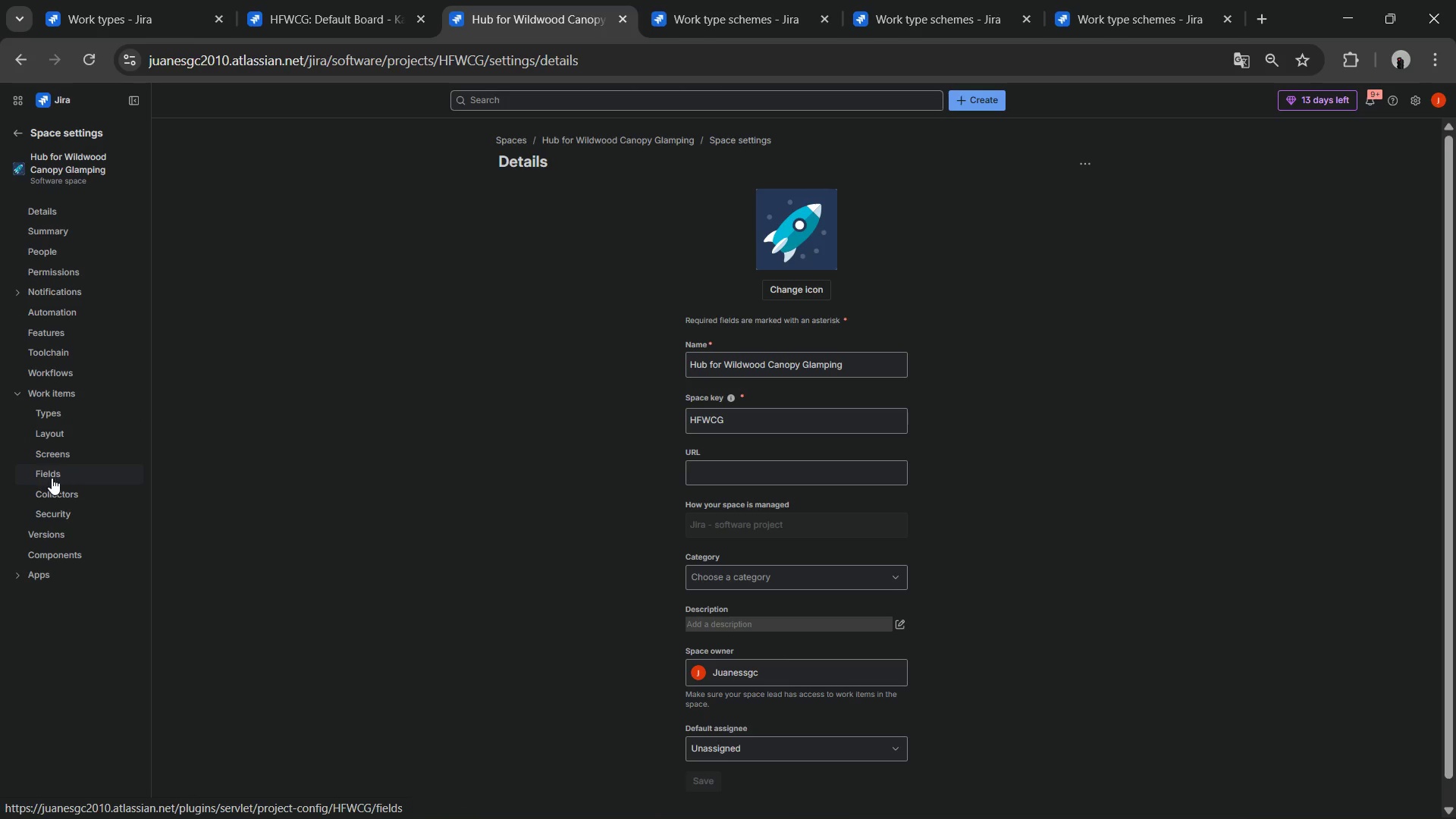 
left_click([52, 478])
 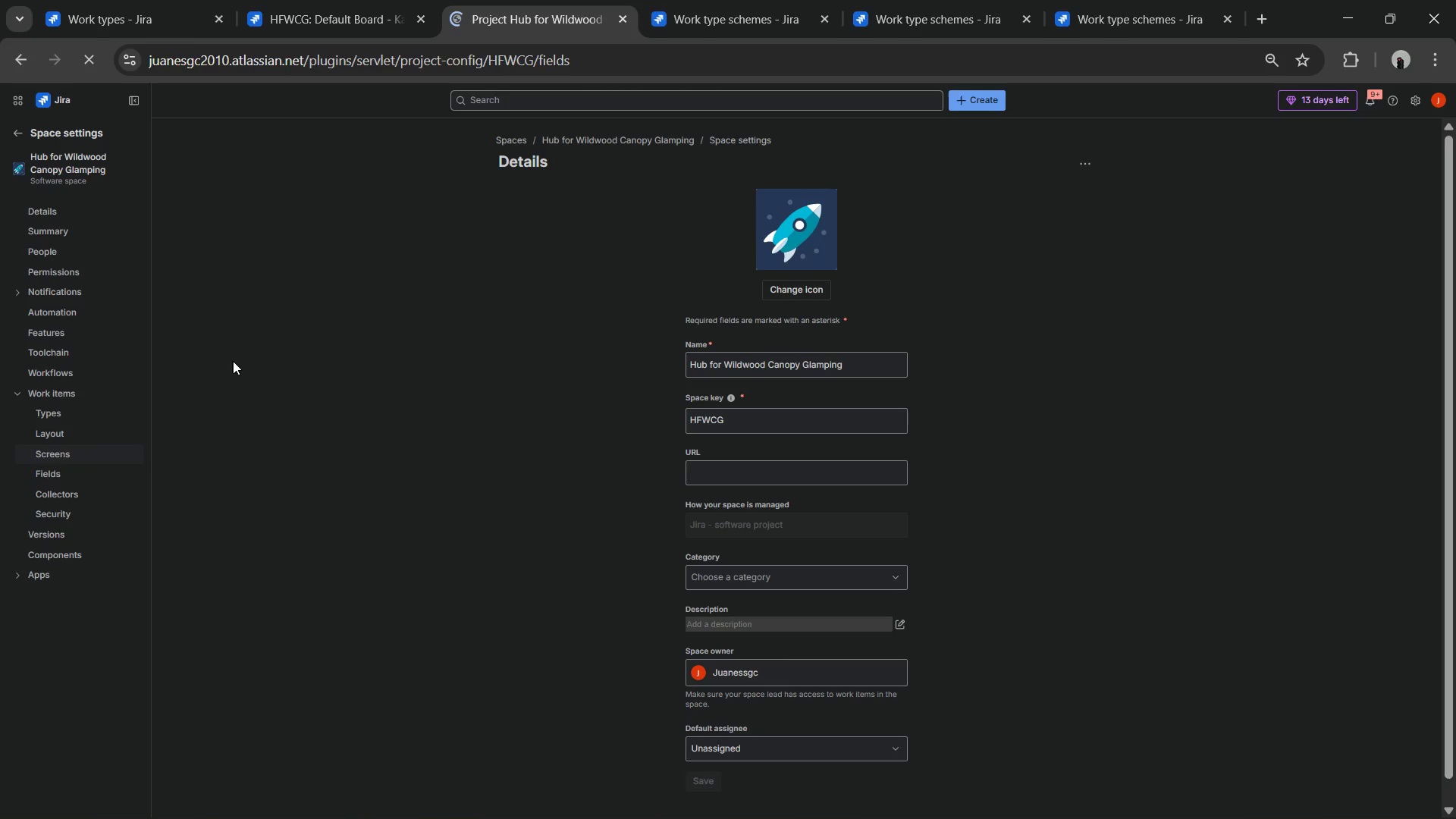 
wait(8.14)
 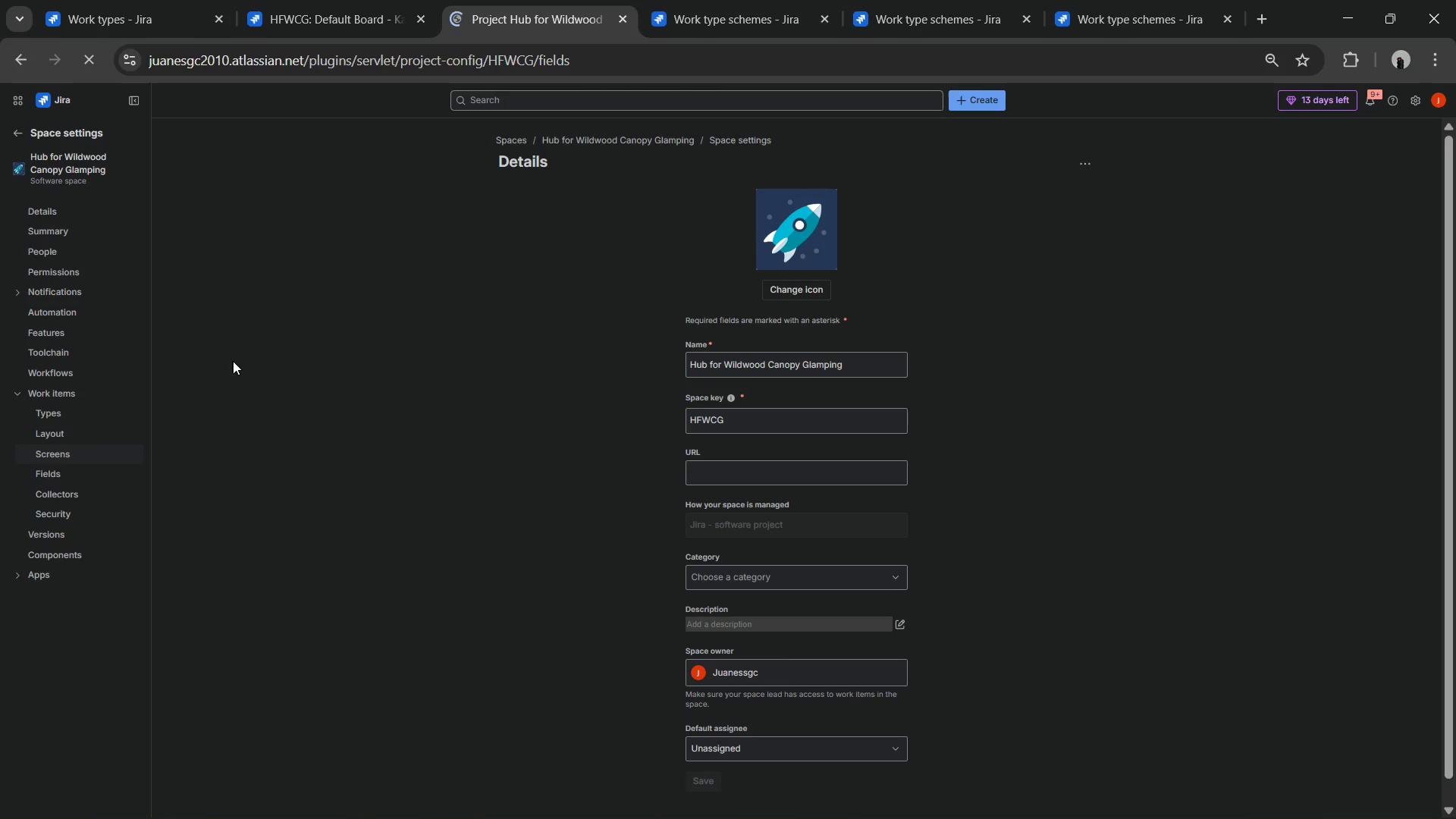 
scroll: coordinate [132, 276], scroll_direction: down, amount: 2.0
 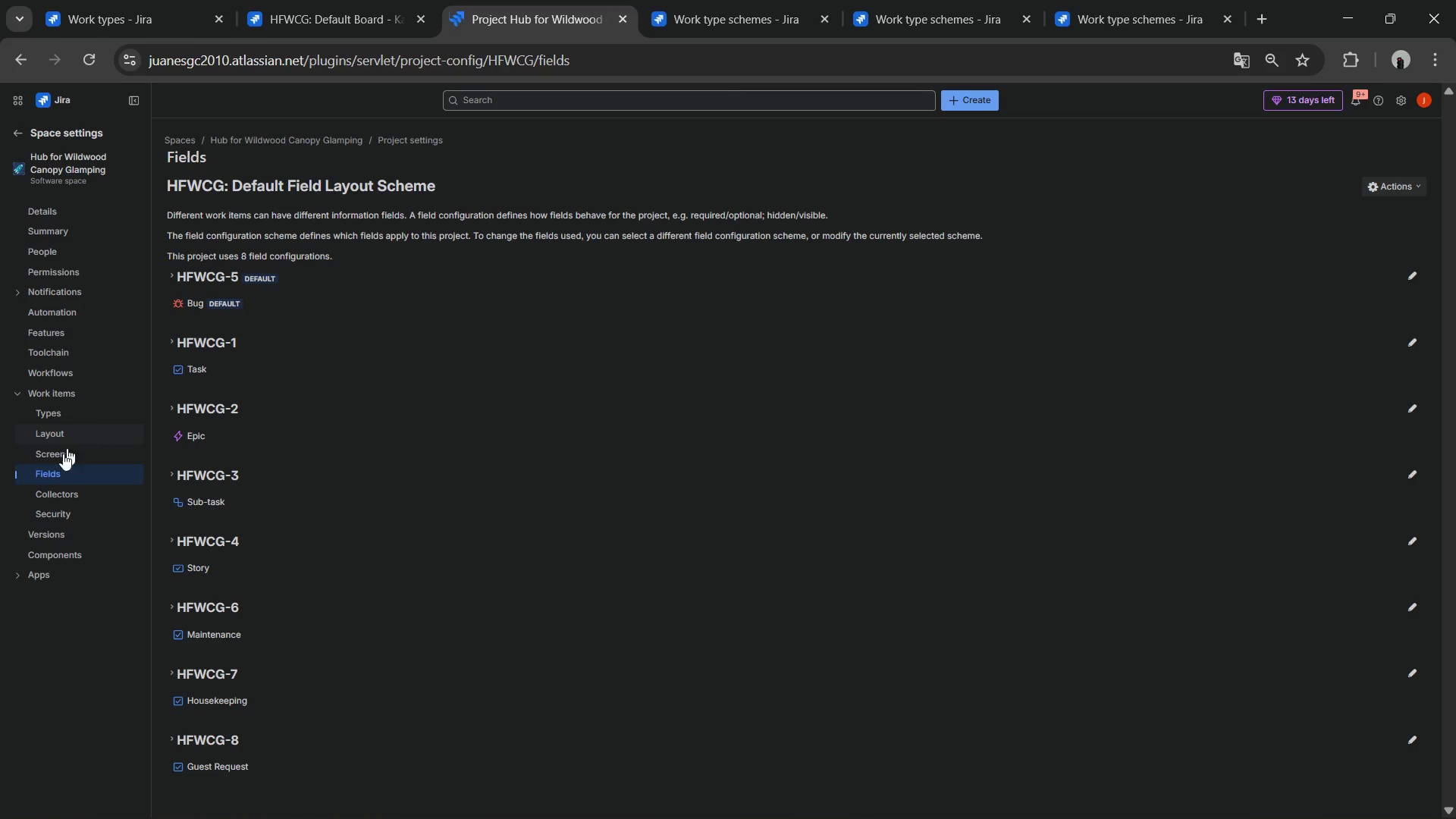 
left_click([491, 100])
 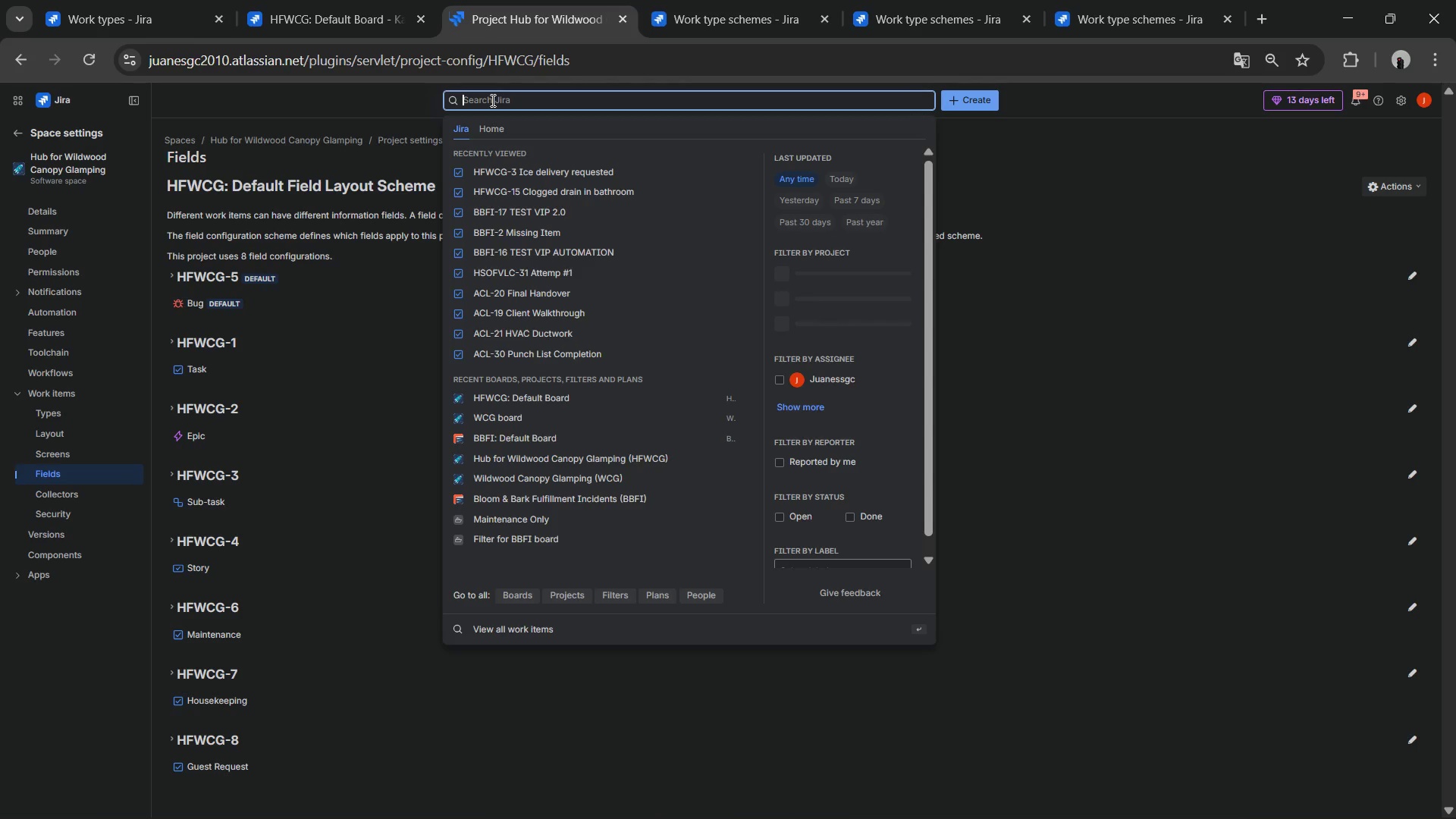 
type(UWC)
 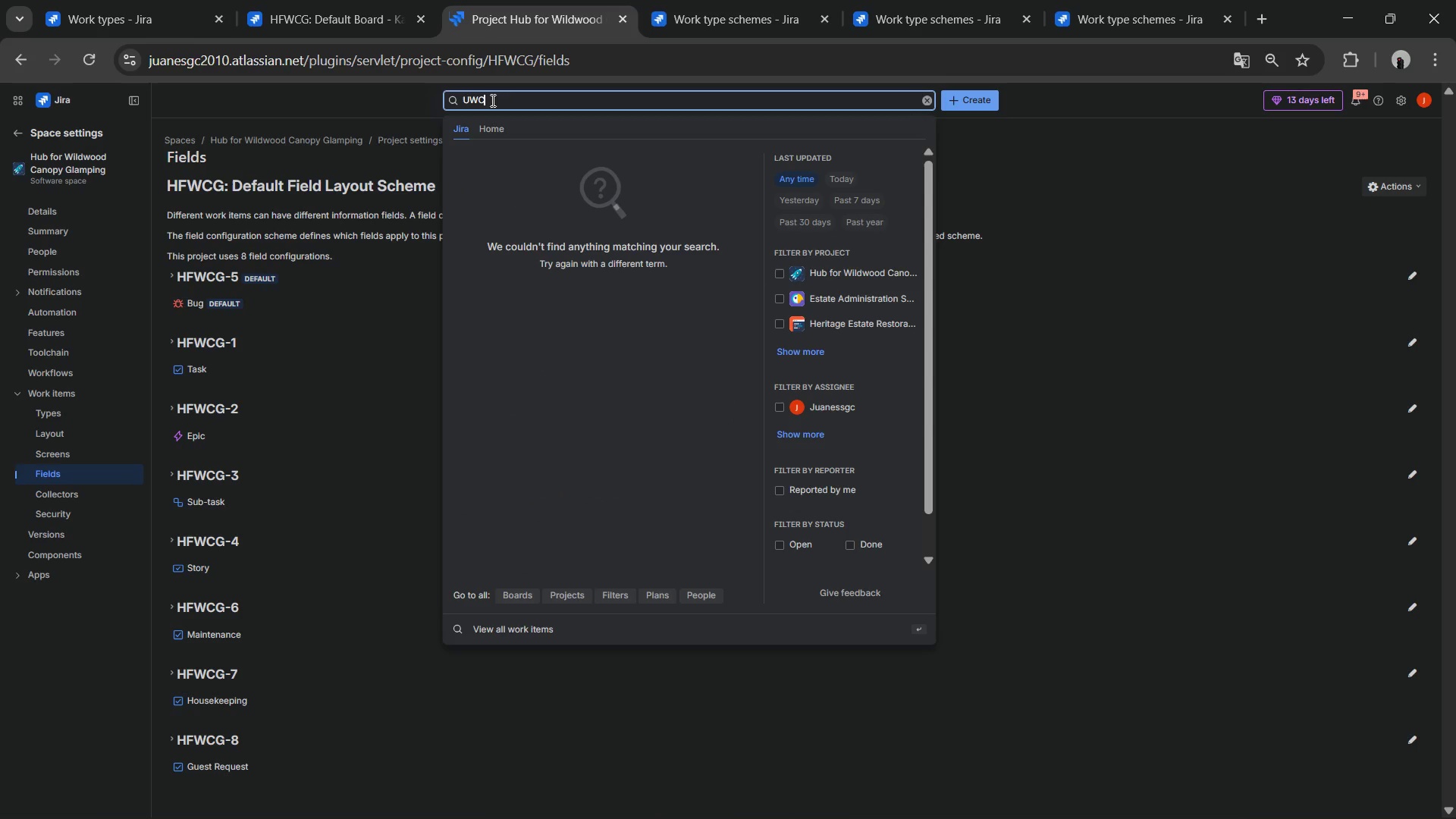 
left_click([375, 166])
 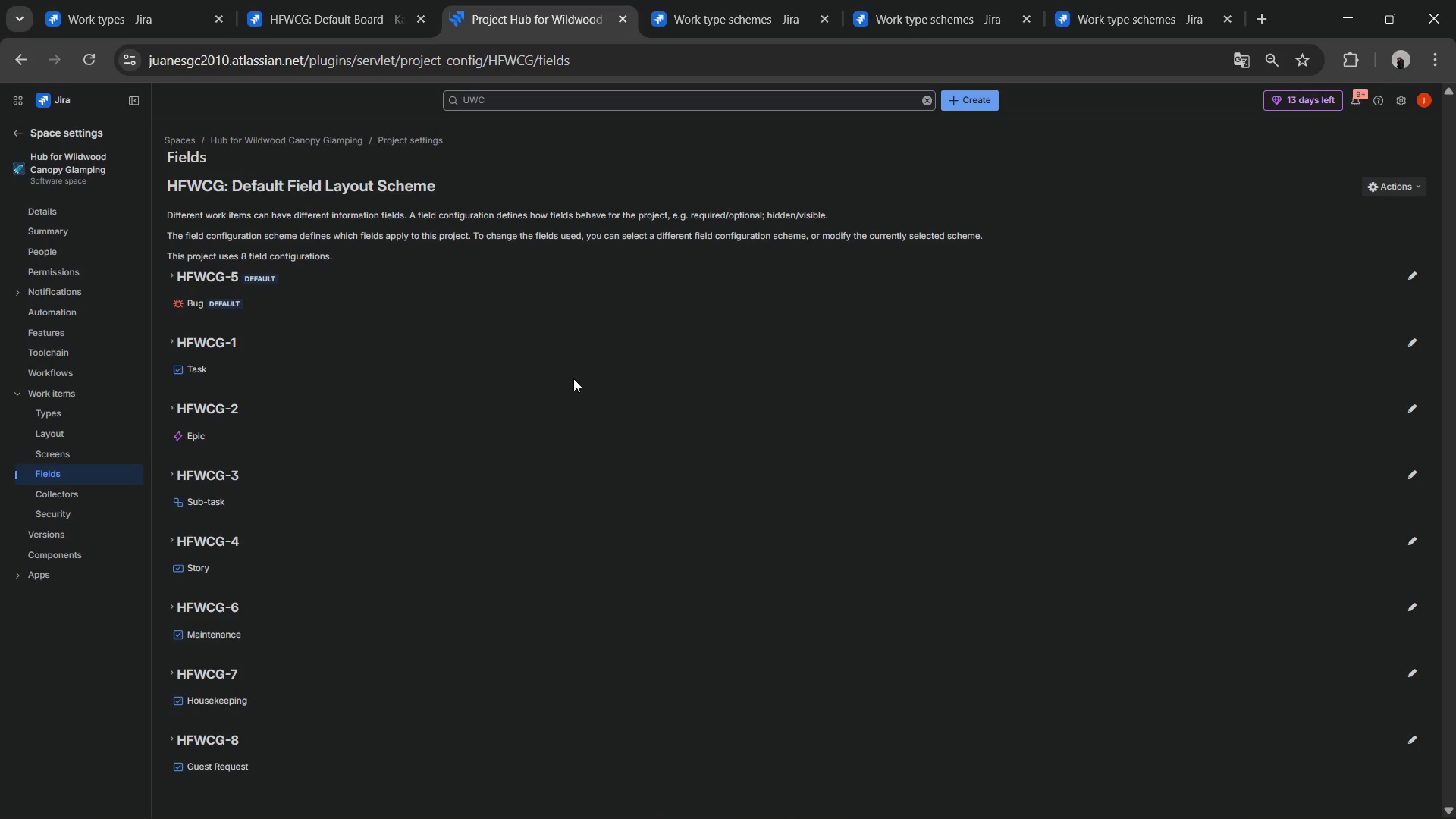 
wait(7.36)
 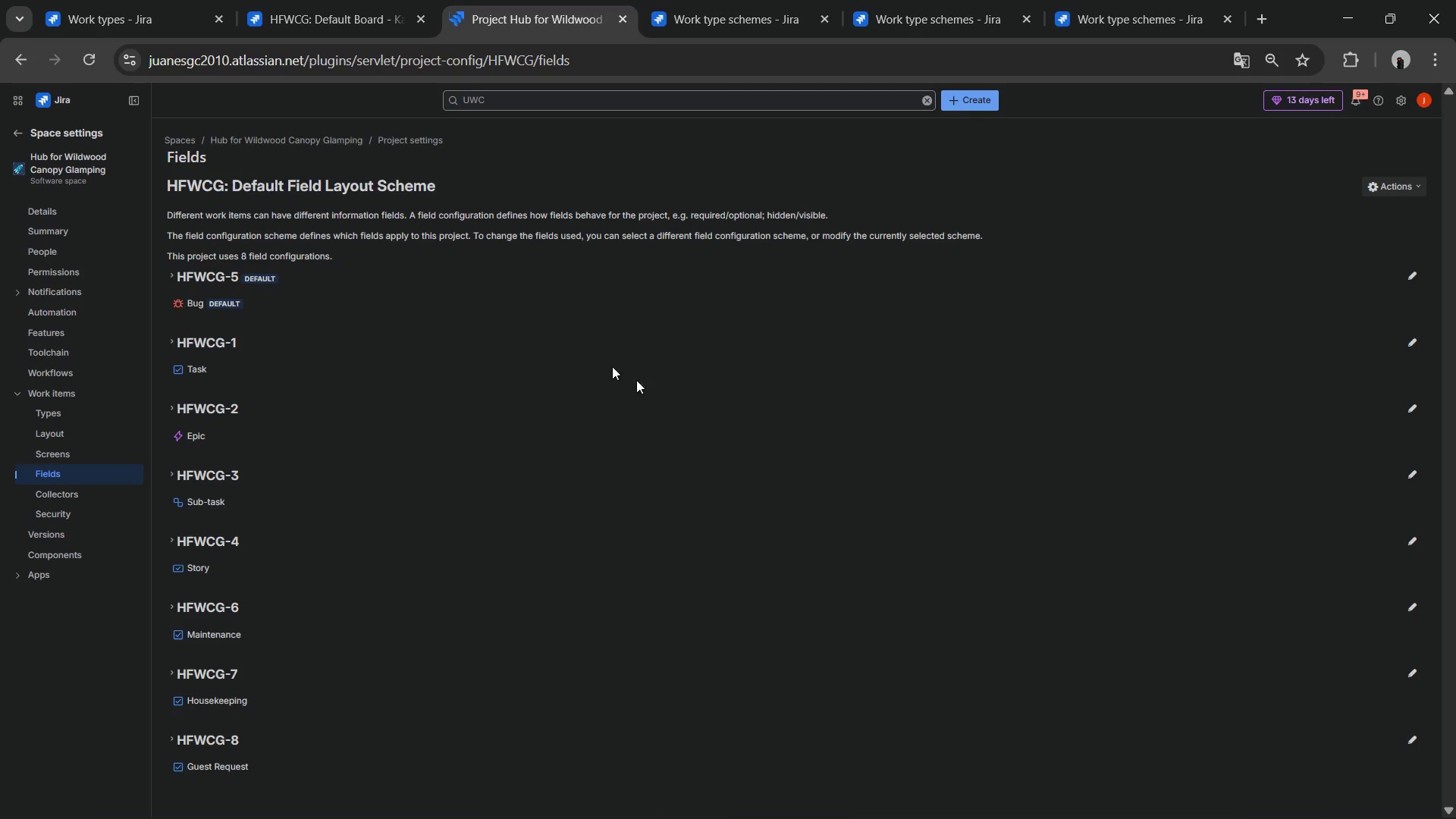 
scroll: coordinate [249, 348], scroll_direction: down, amount: 3.0
 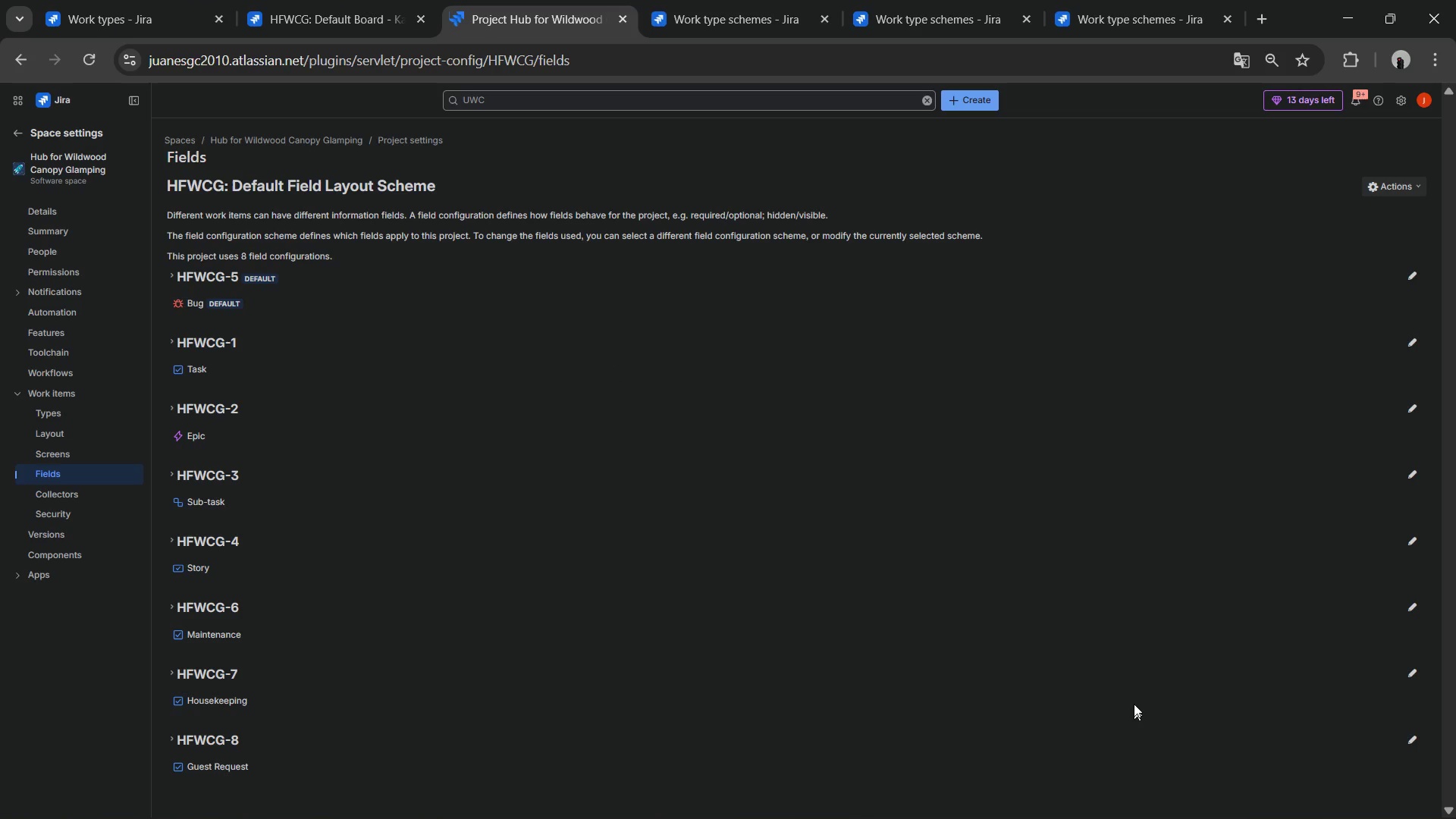 
left_click([14, 128])
 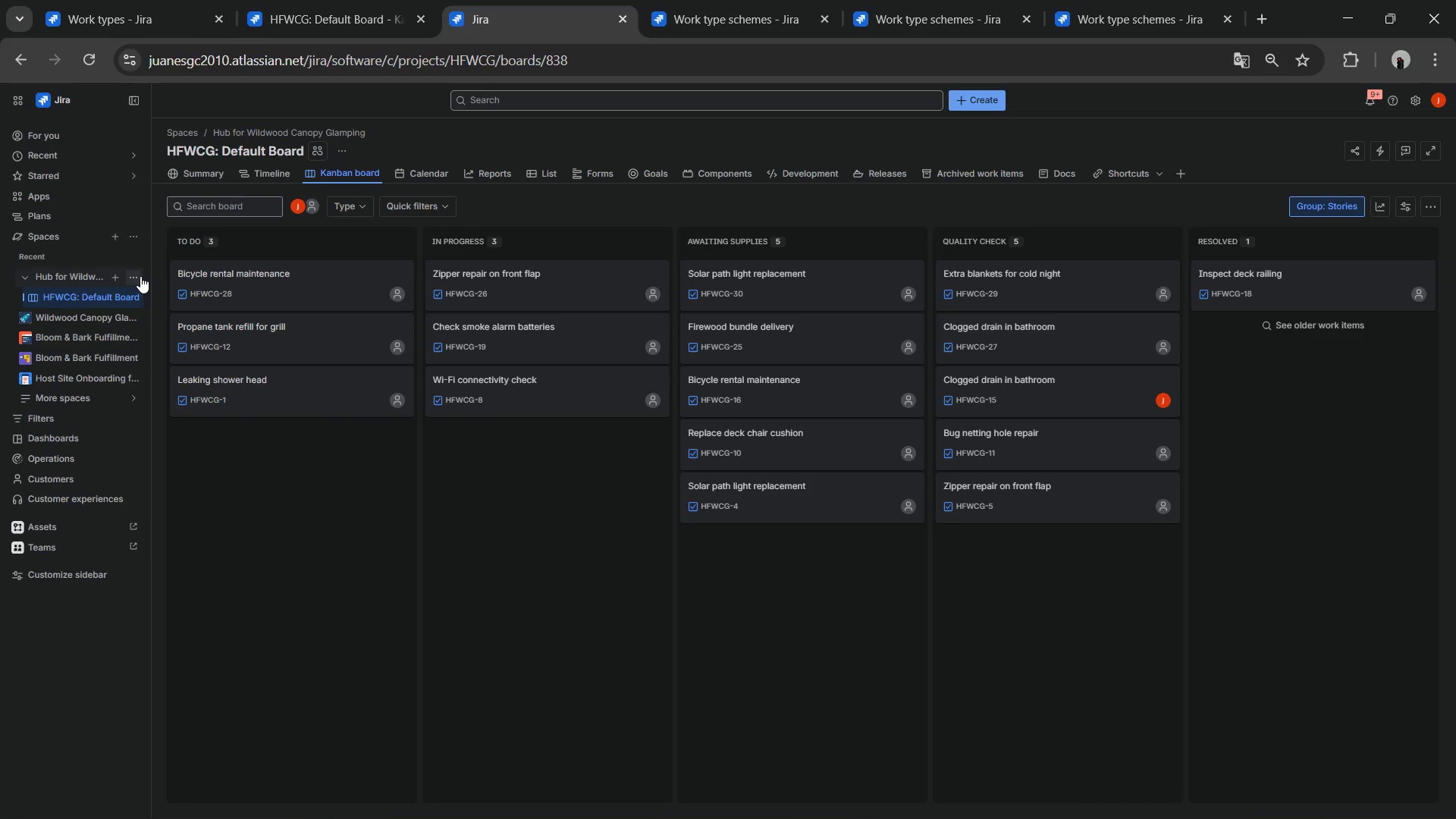 
wait(9.8)
 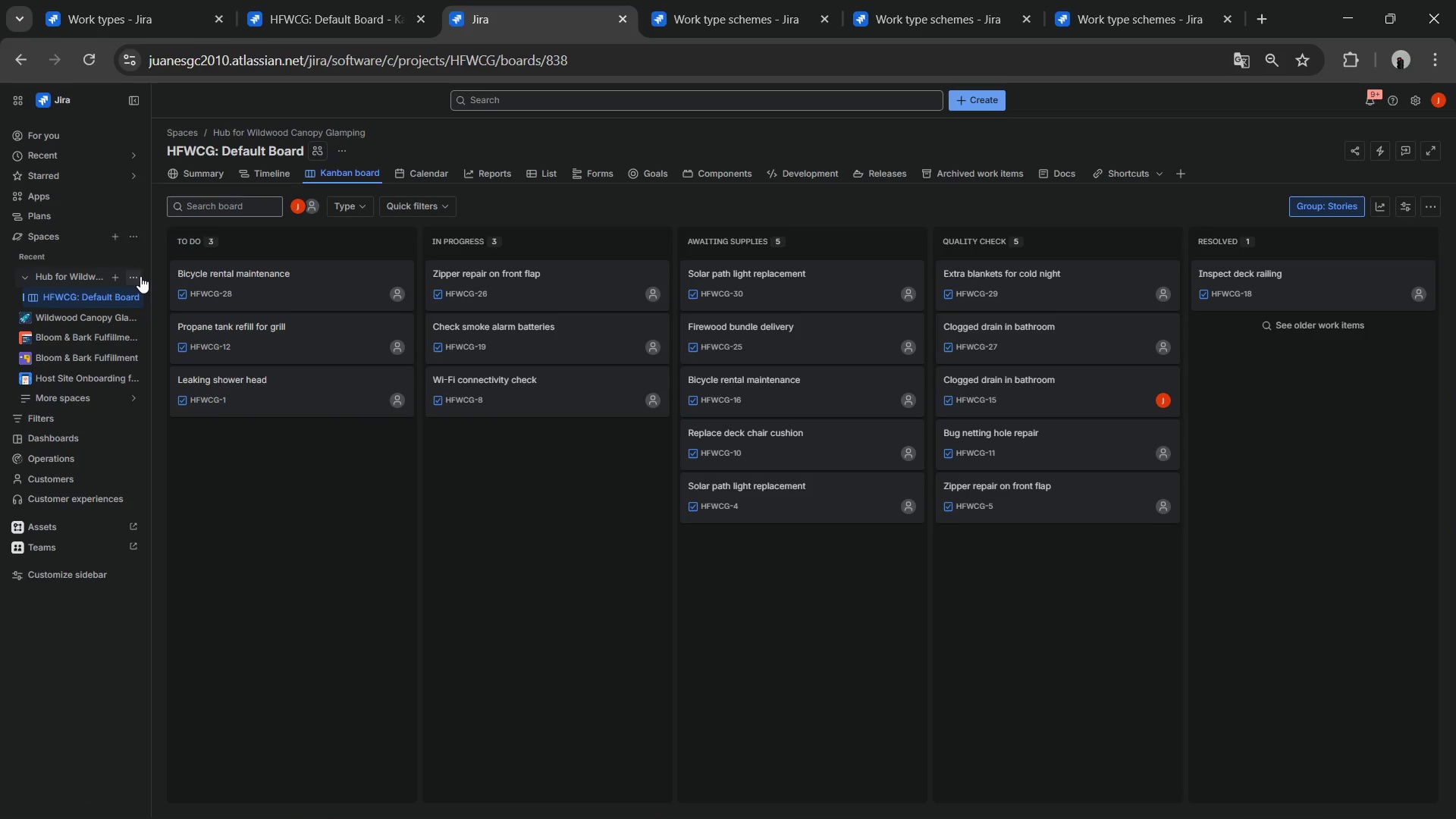 
left_click([1429, 212])
 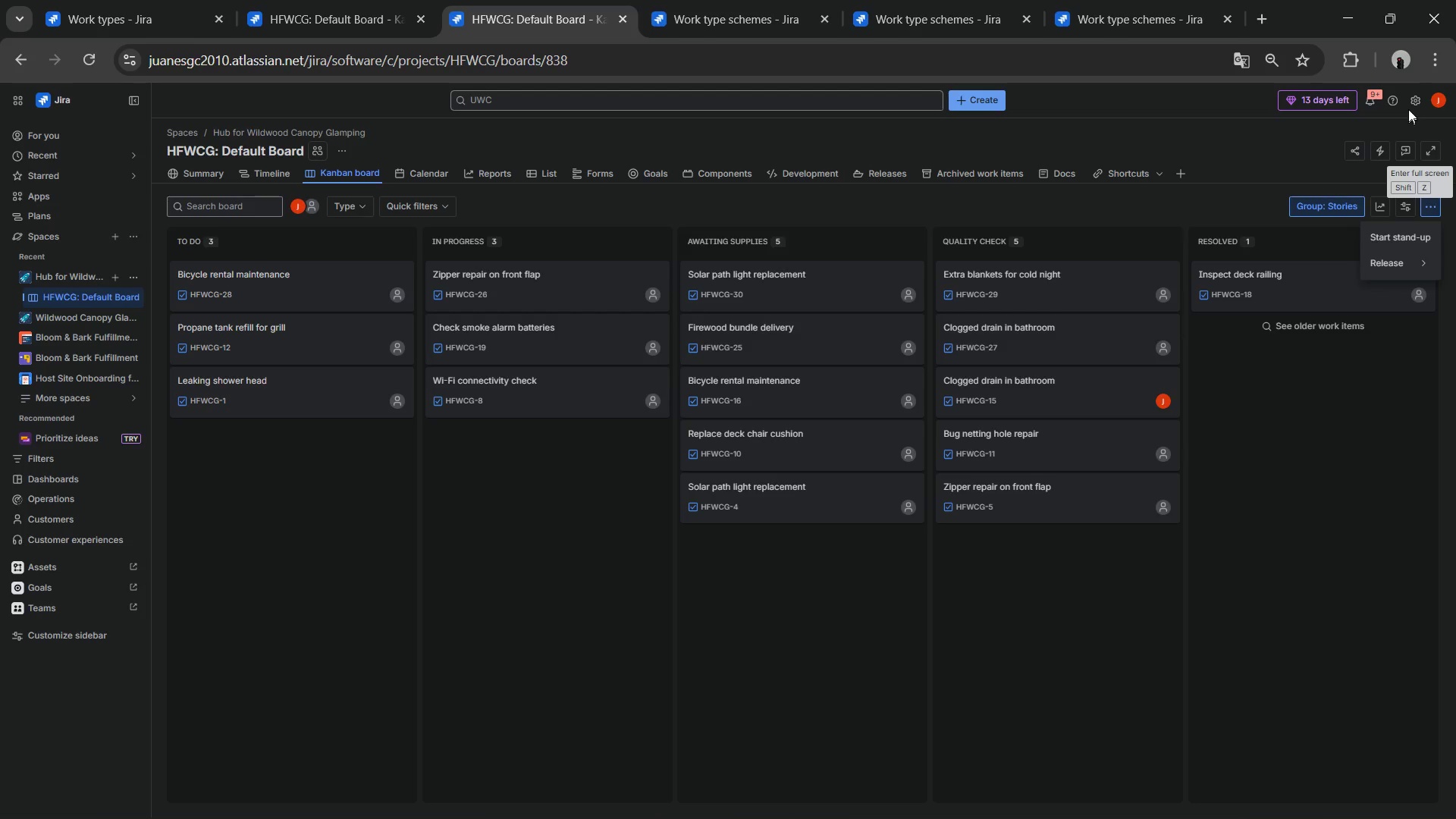 
left_click([1410, 94])
 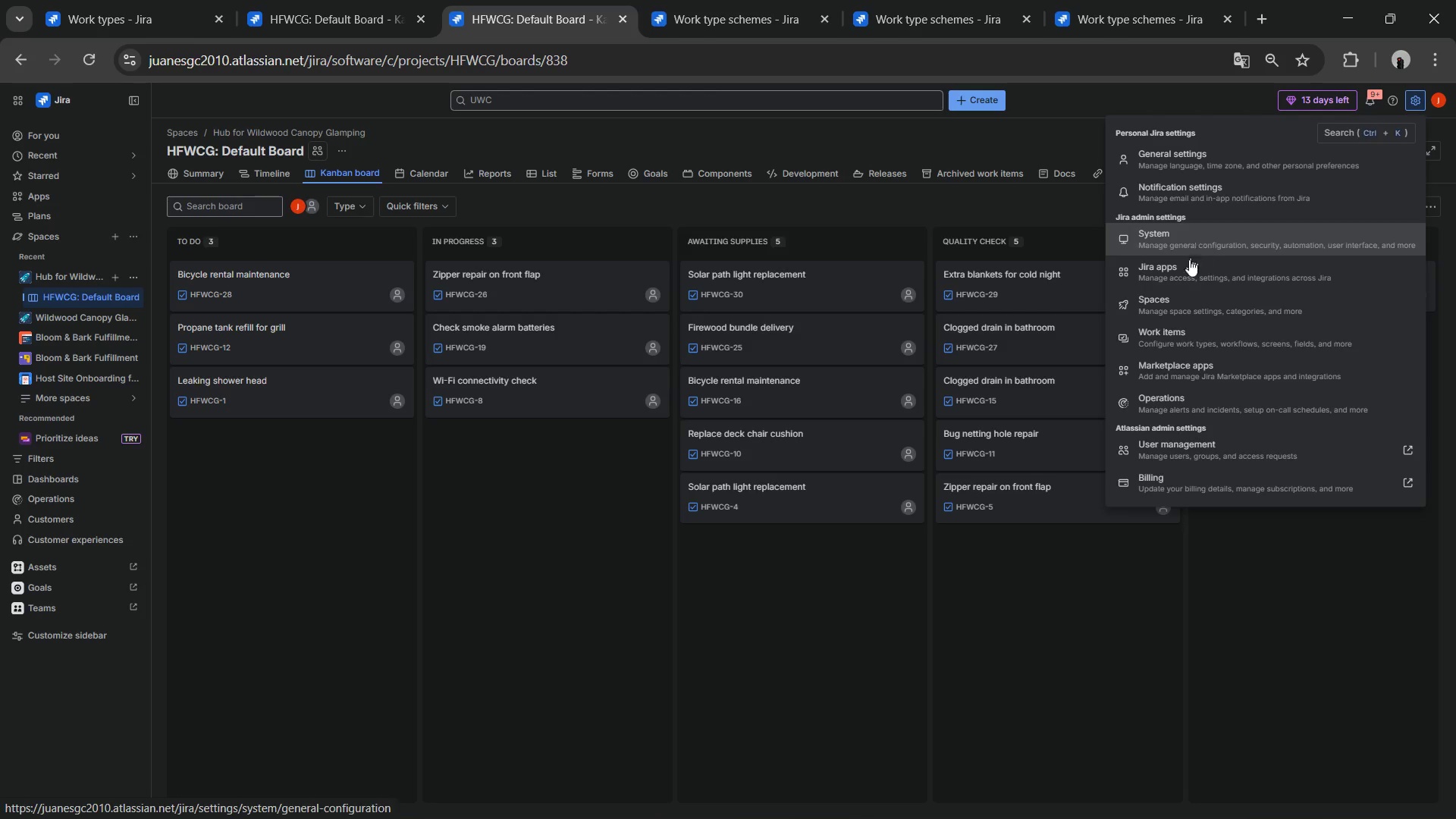 
left_click([1160, 323])
 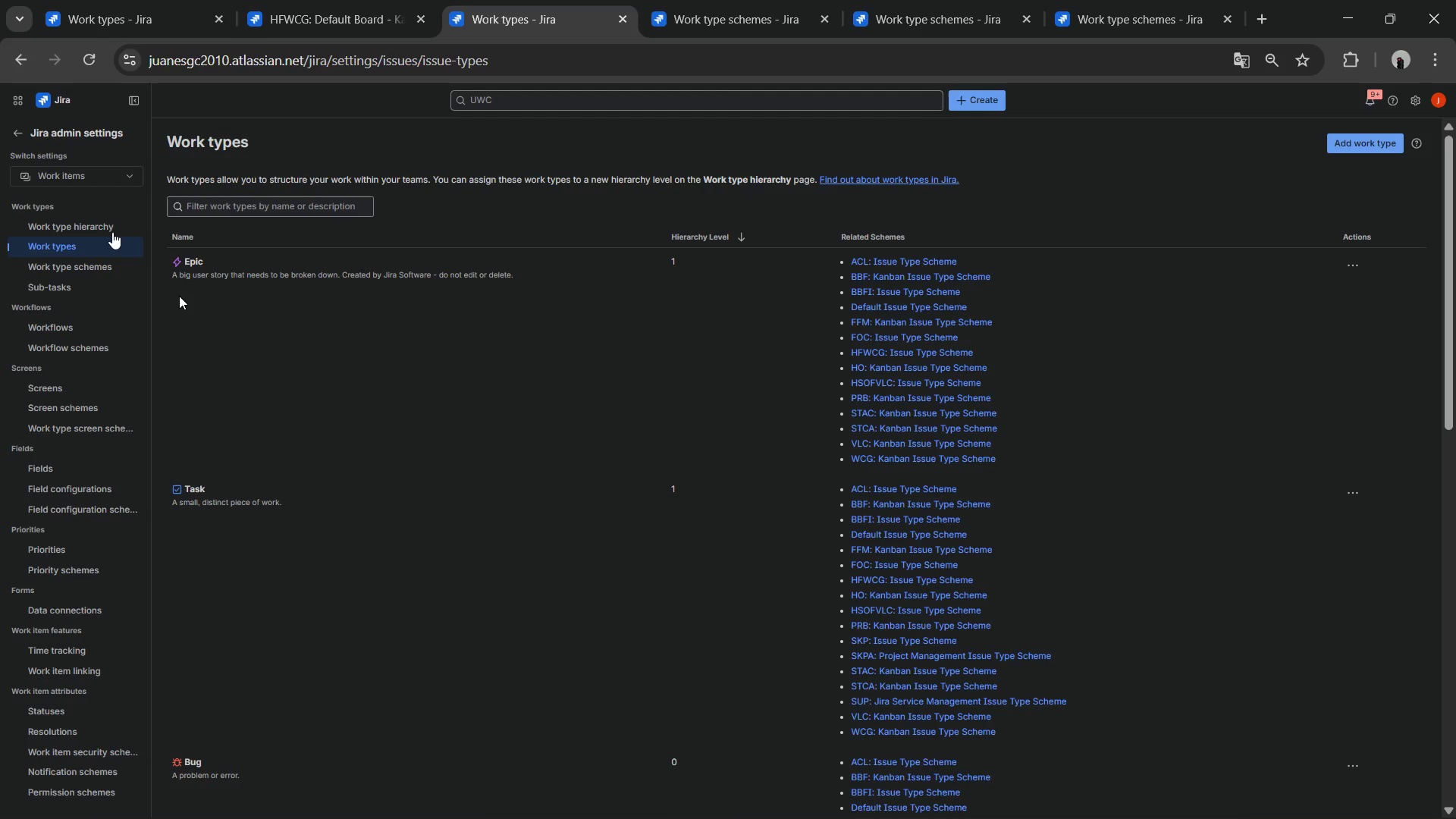 
wait(11.92)
 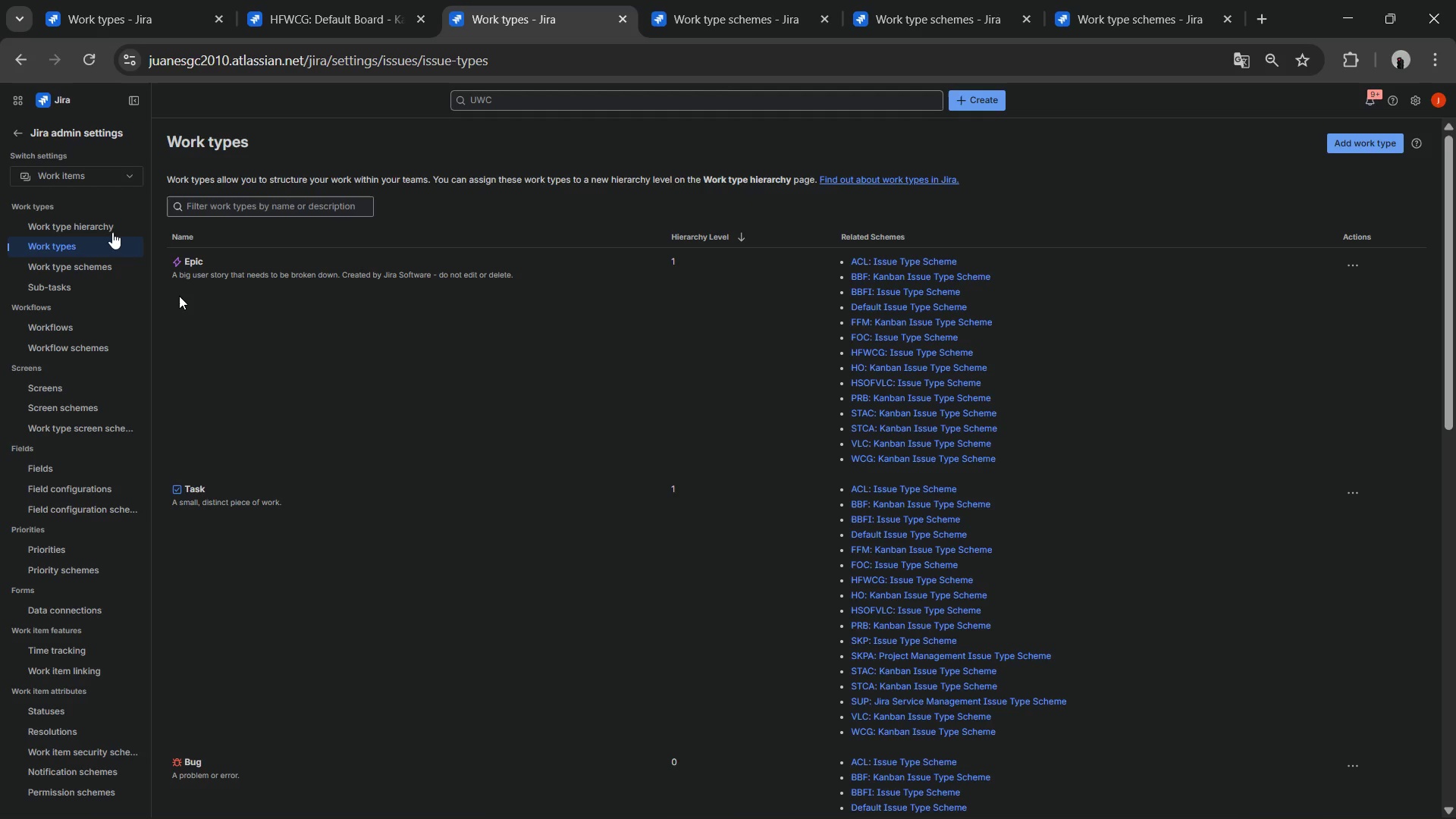 
left_click([54, 469])
 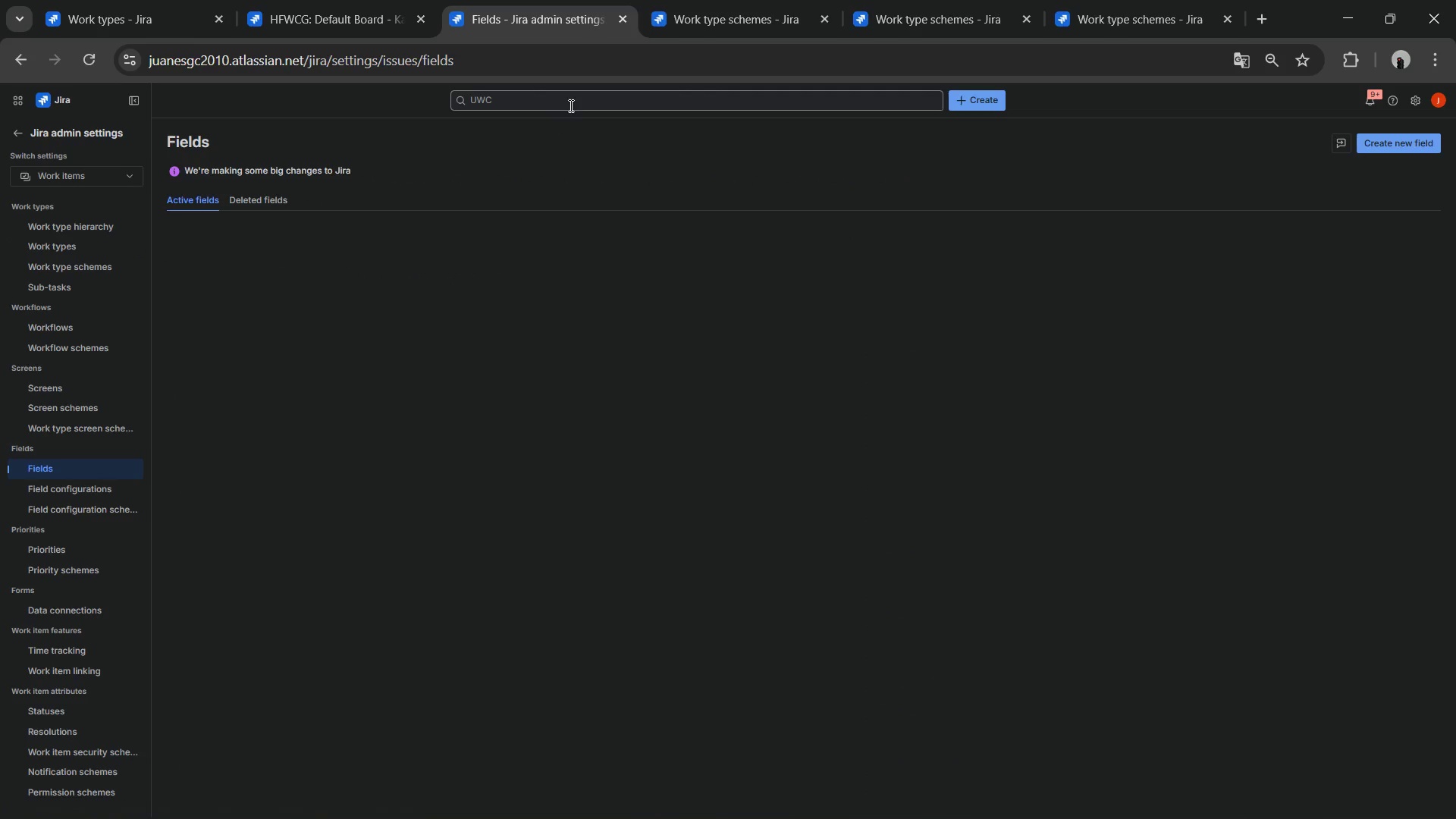 
double_click([570, 104])
 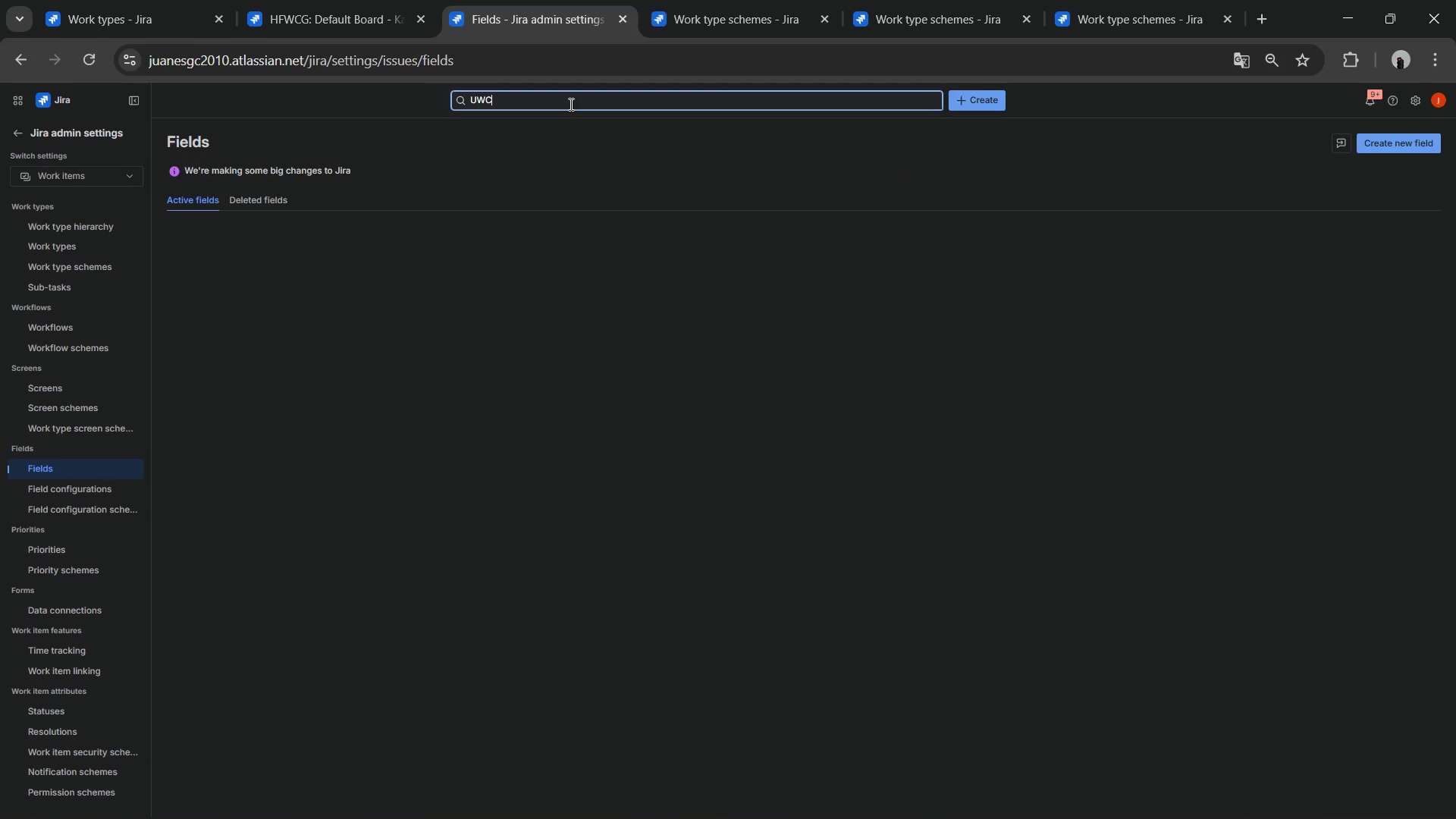 
triple_click([570, 104])
 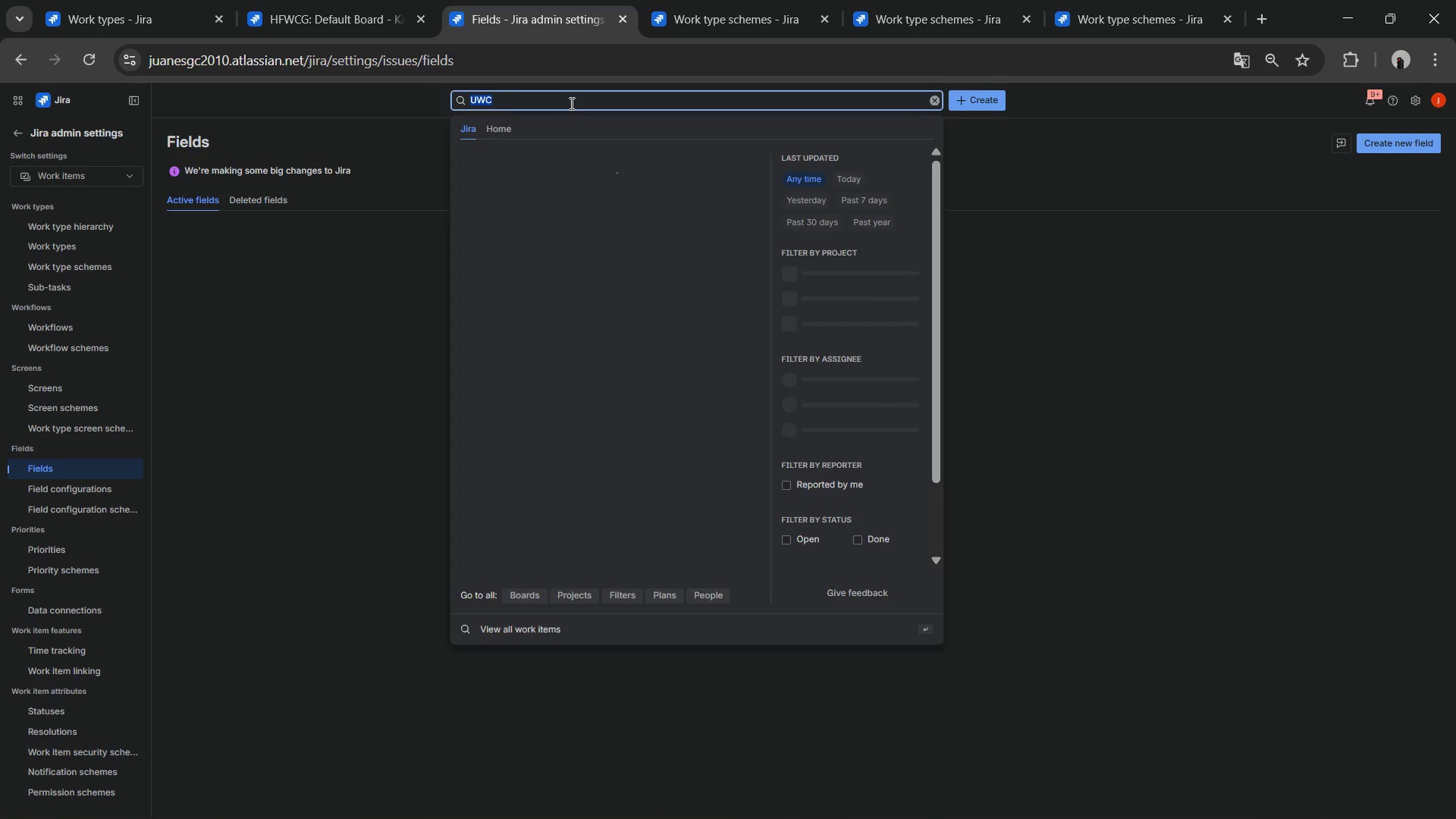 
key(Backspace)
 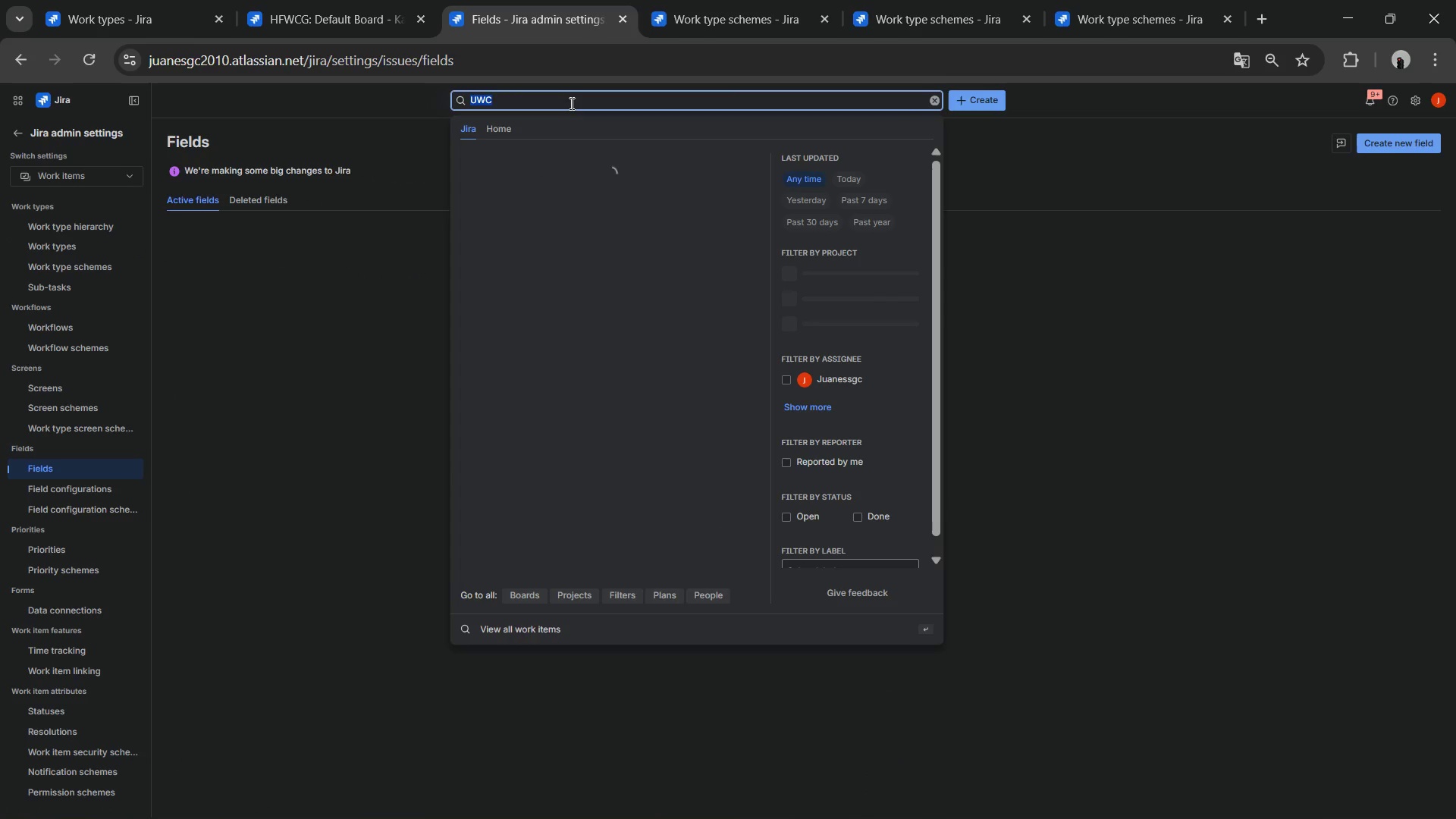 
key(Backspace)
 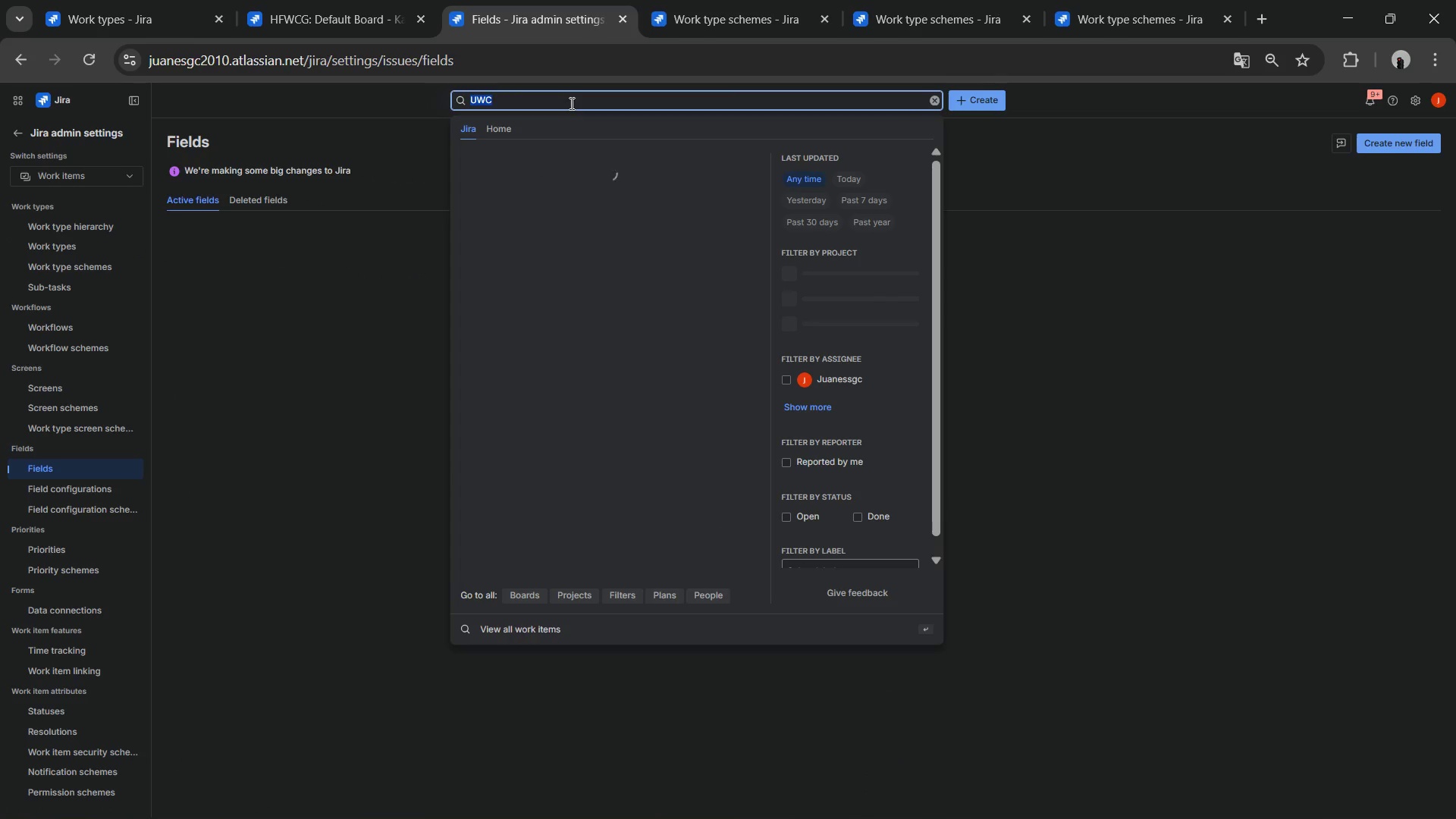 
key(Backspace)
 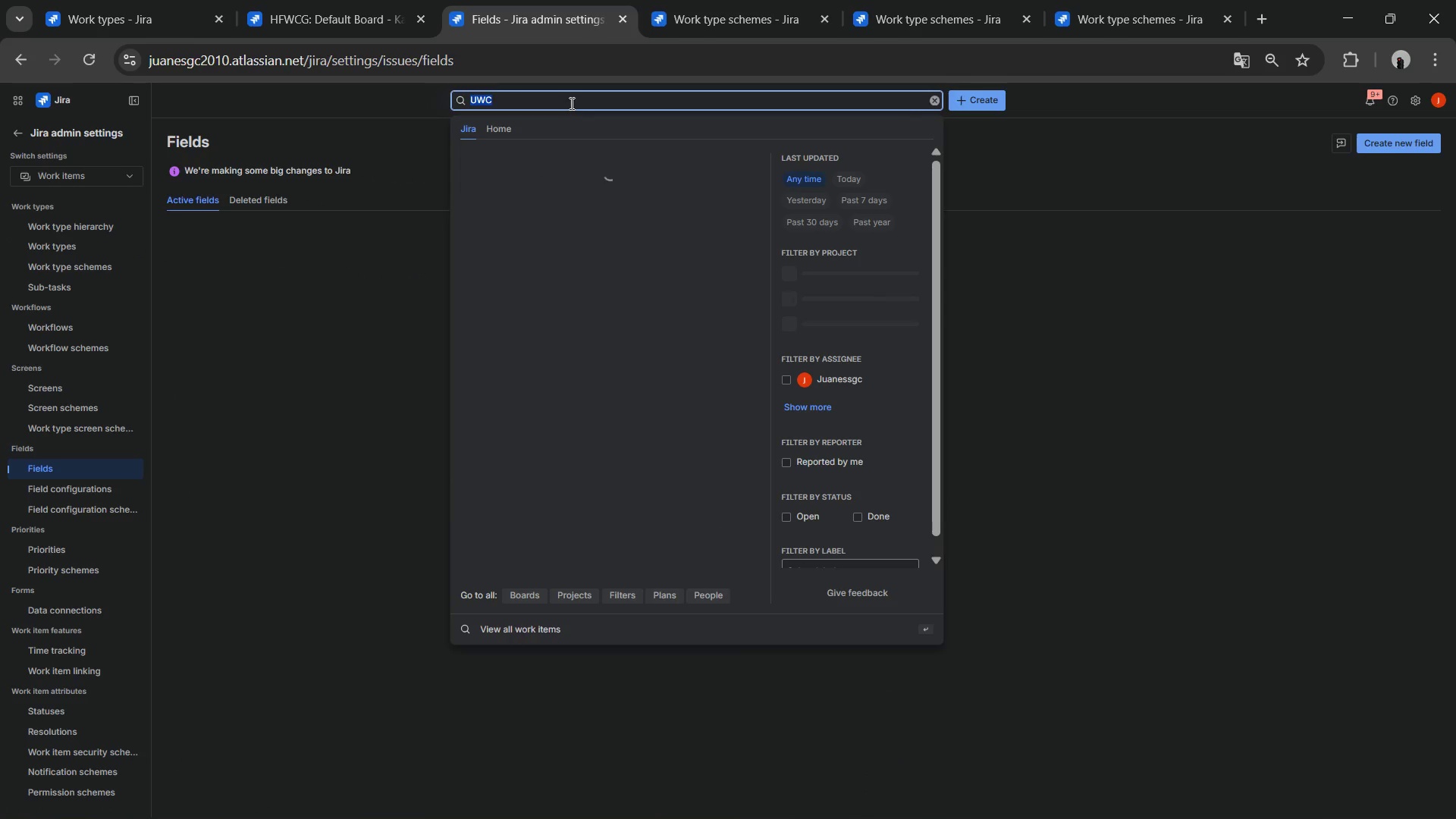 
key(Backspace)
 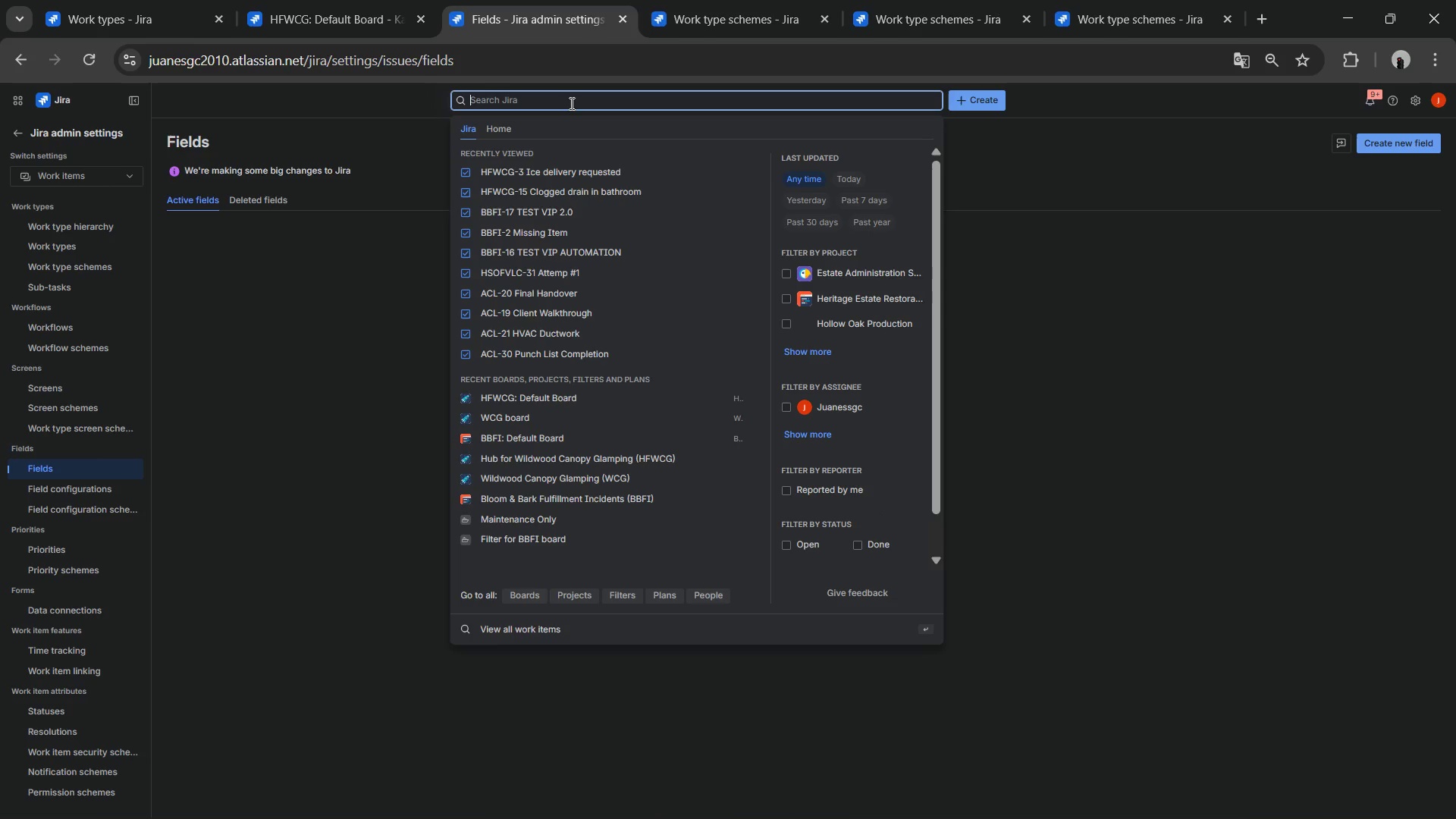 
key(Shift+H)
 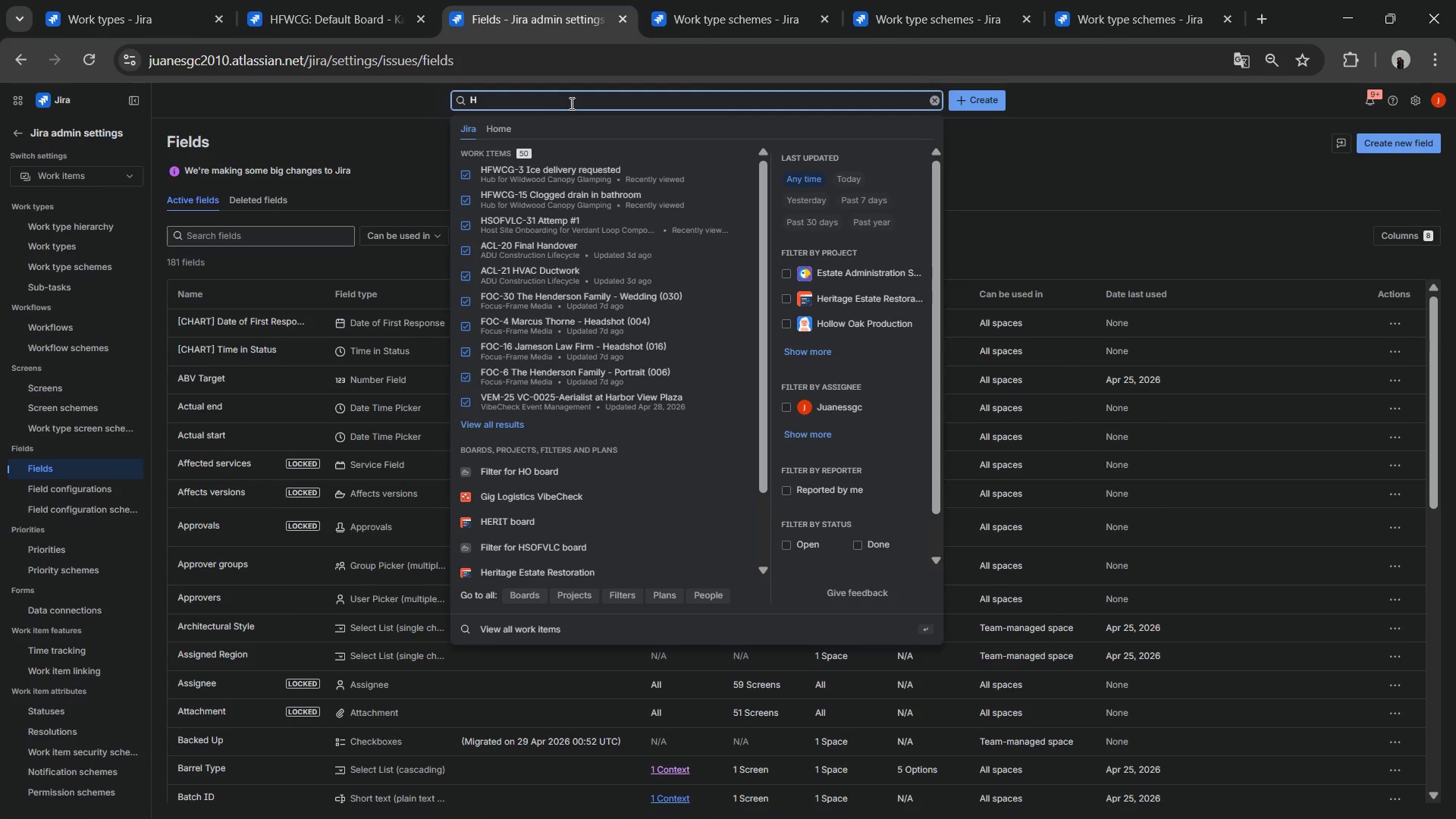 
wait(5.28)
 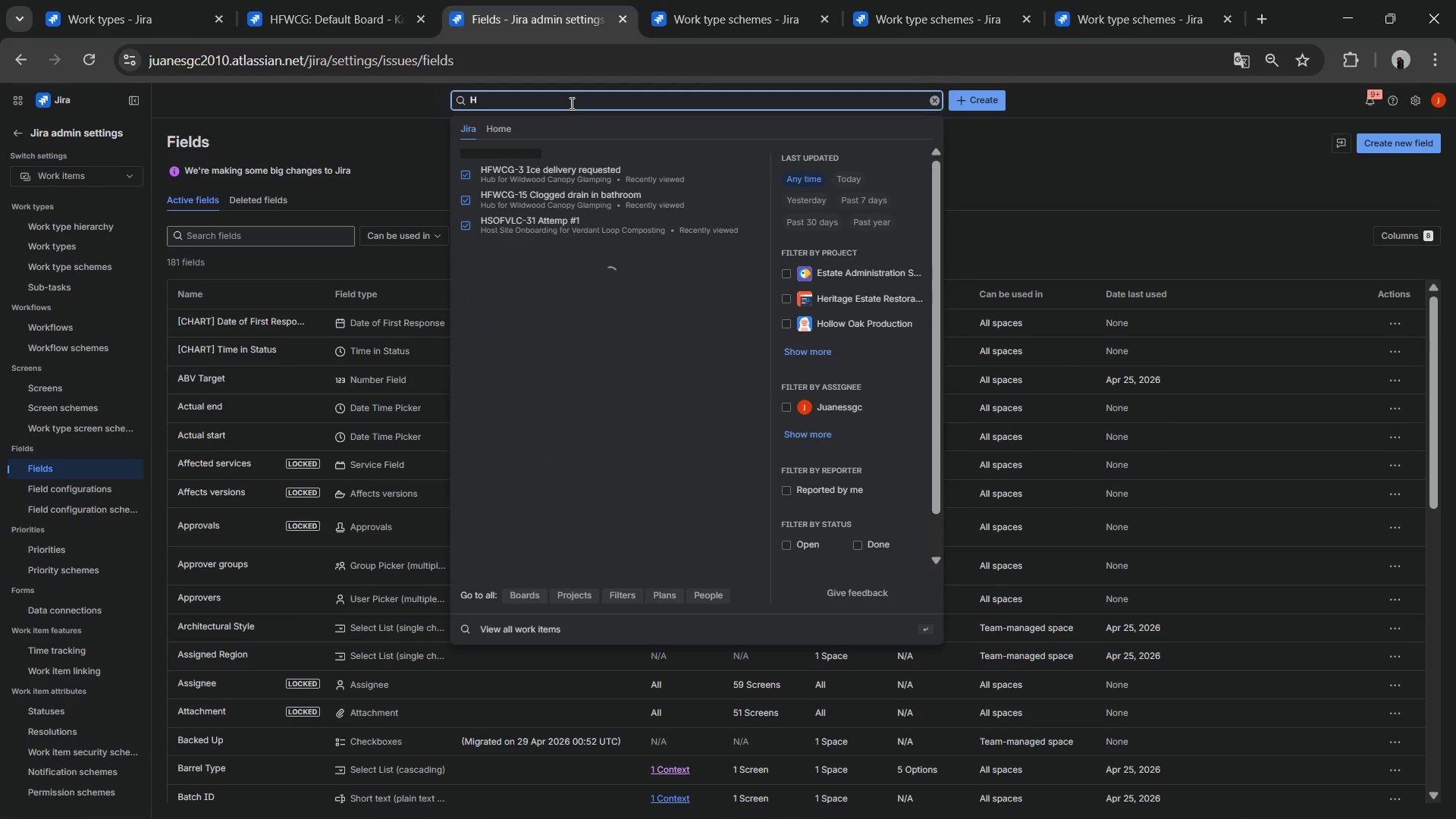 
left_click([394, 273])
 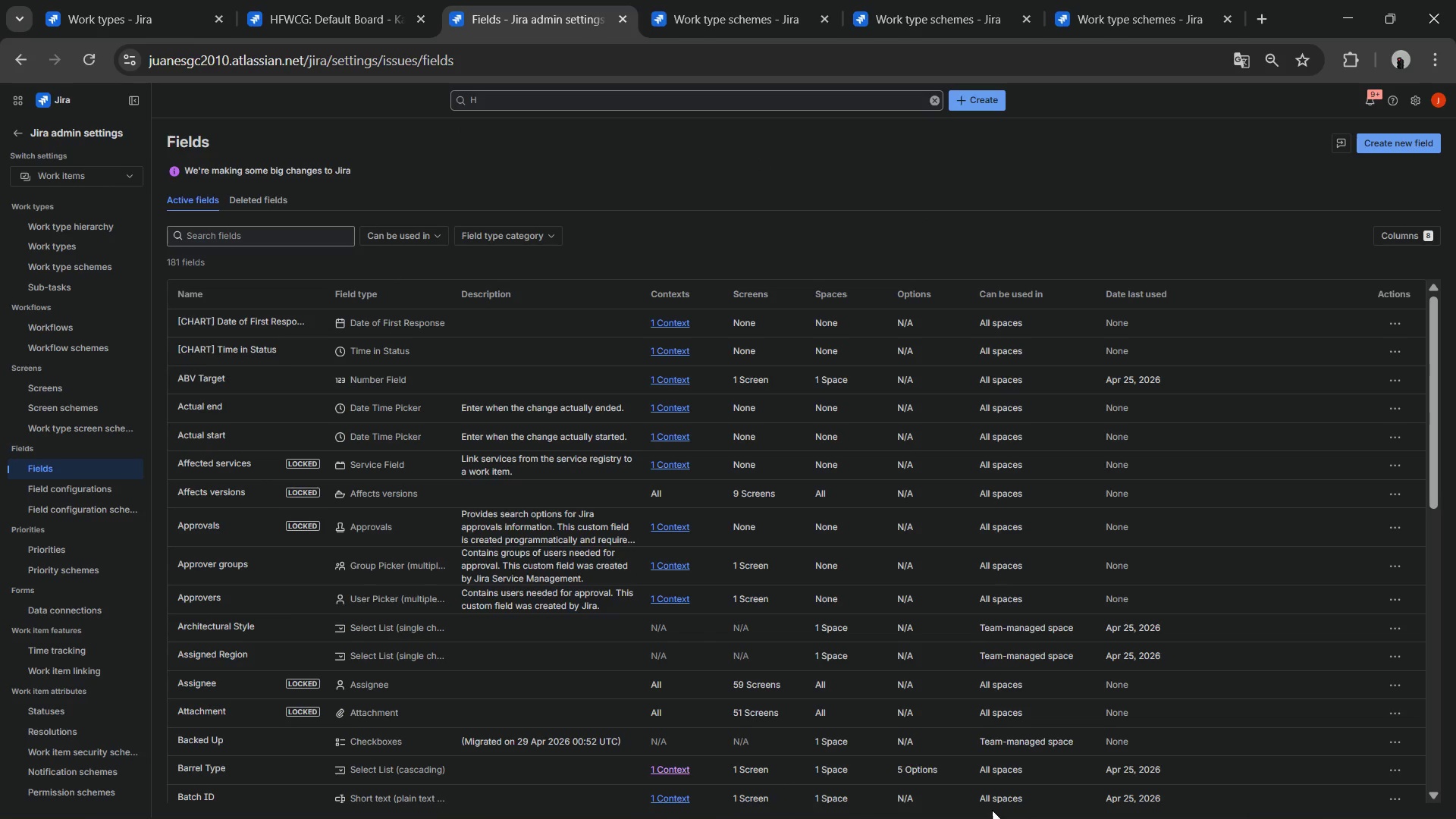 
key(Alt+Tab)